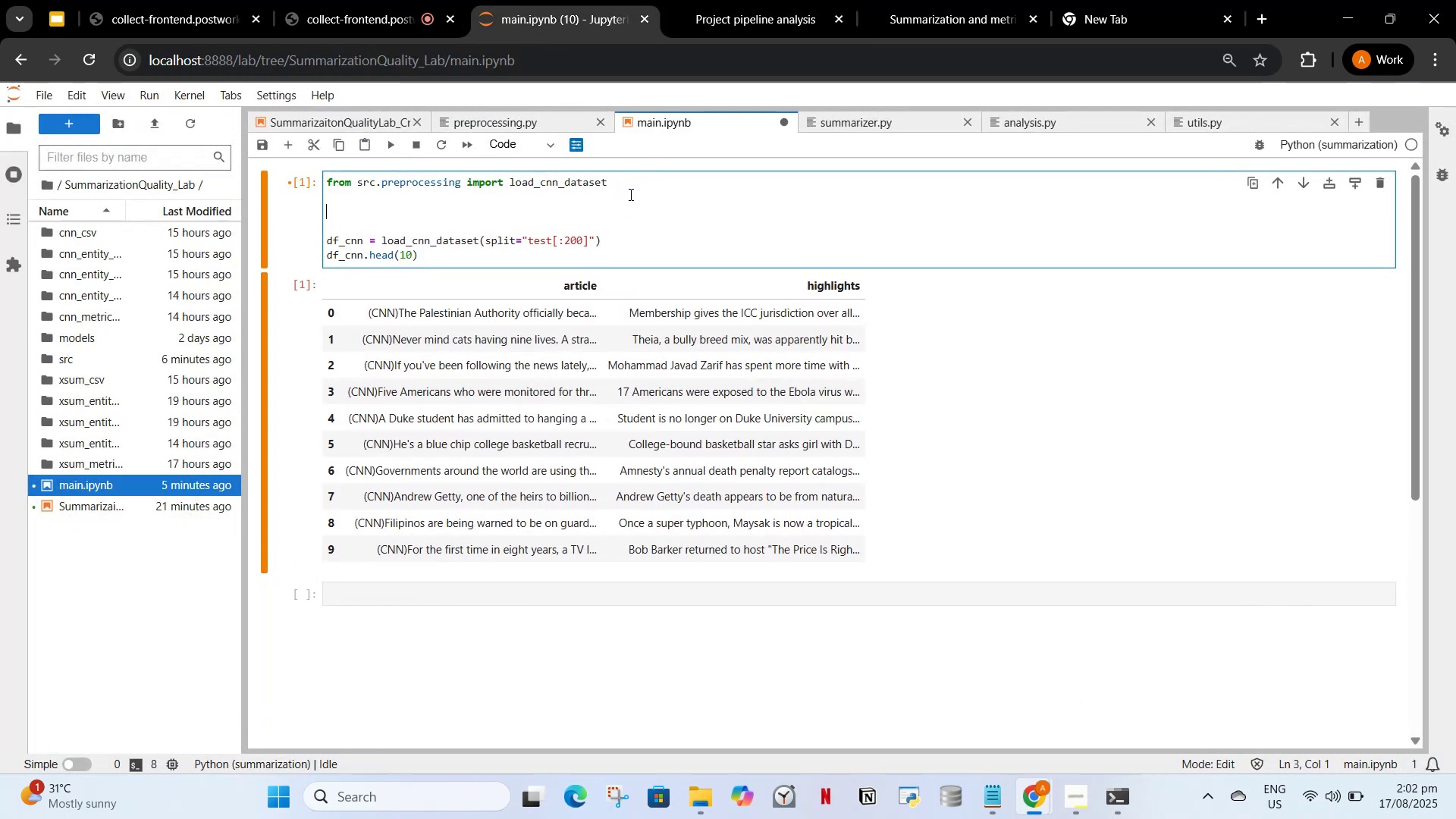 
key(ArrowDown)
 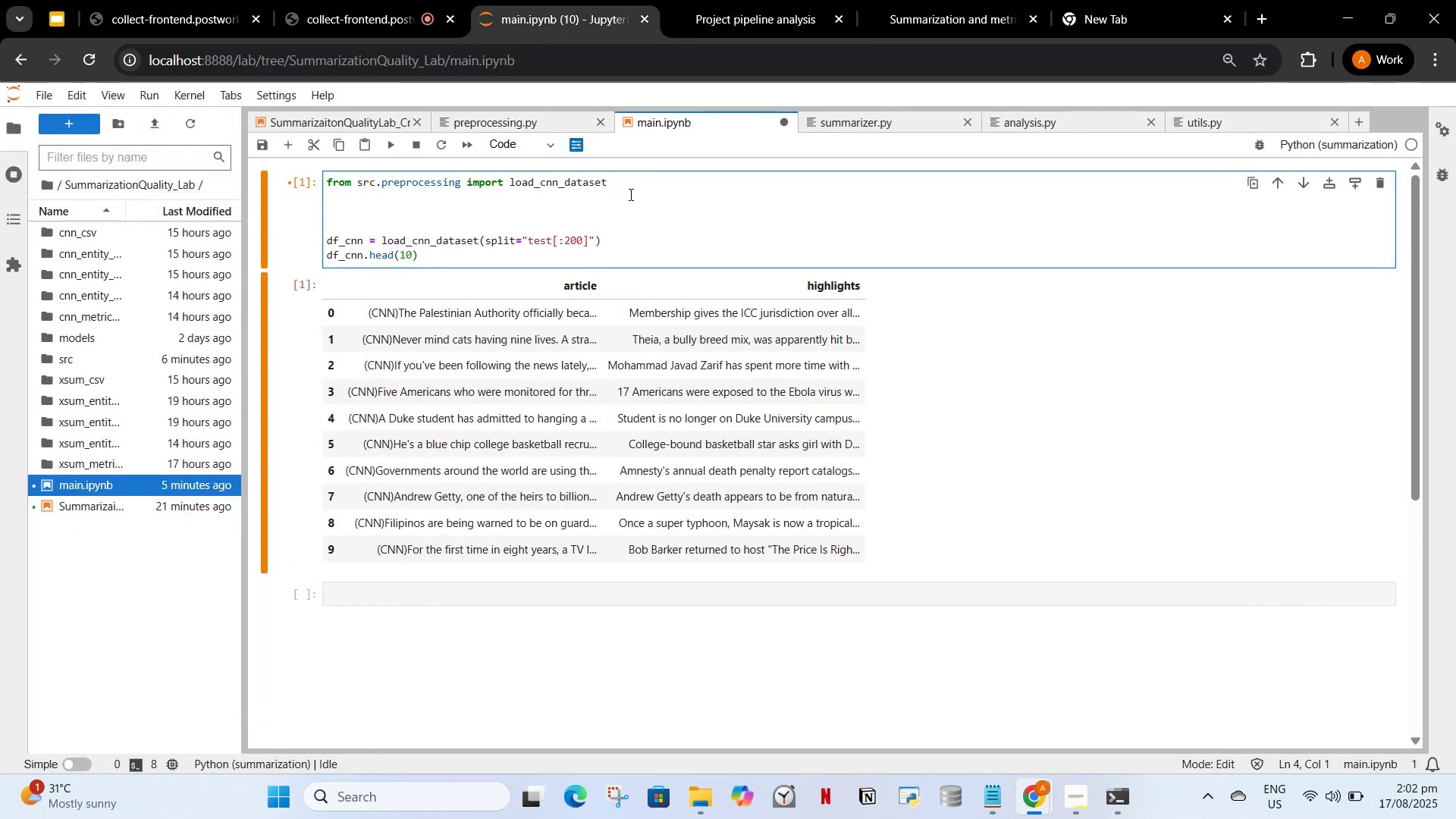 
type(# P)
key(Tab)
type(hase1)
key(Backspace)
type( 1:L)
 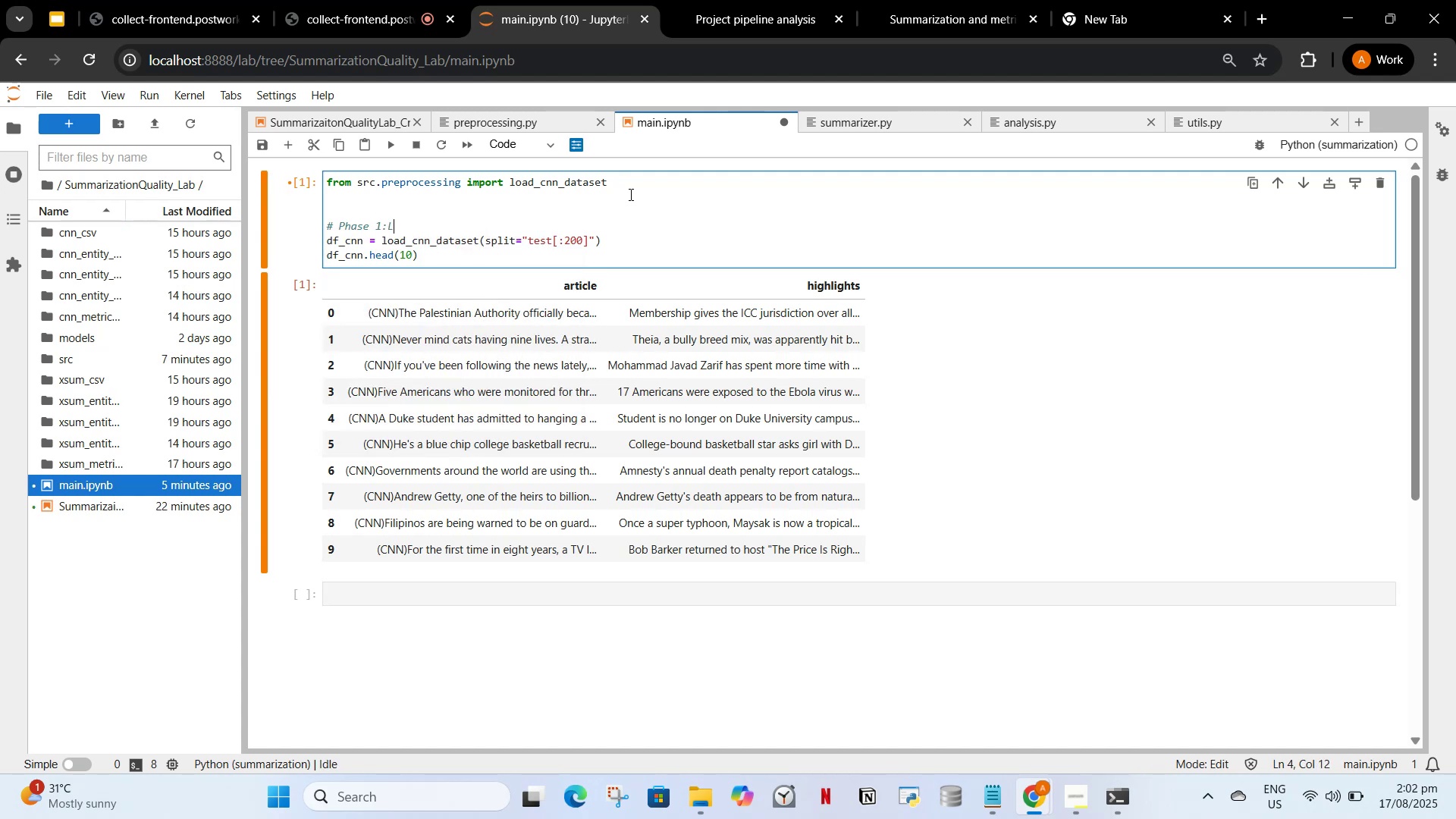 
left_click([562, 2])
 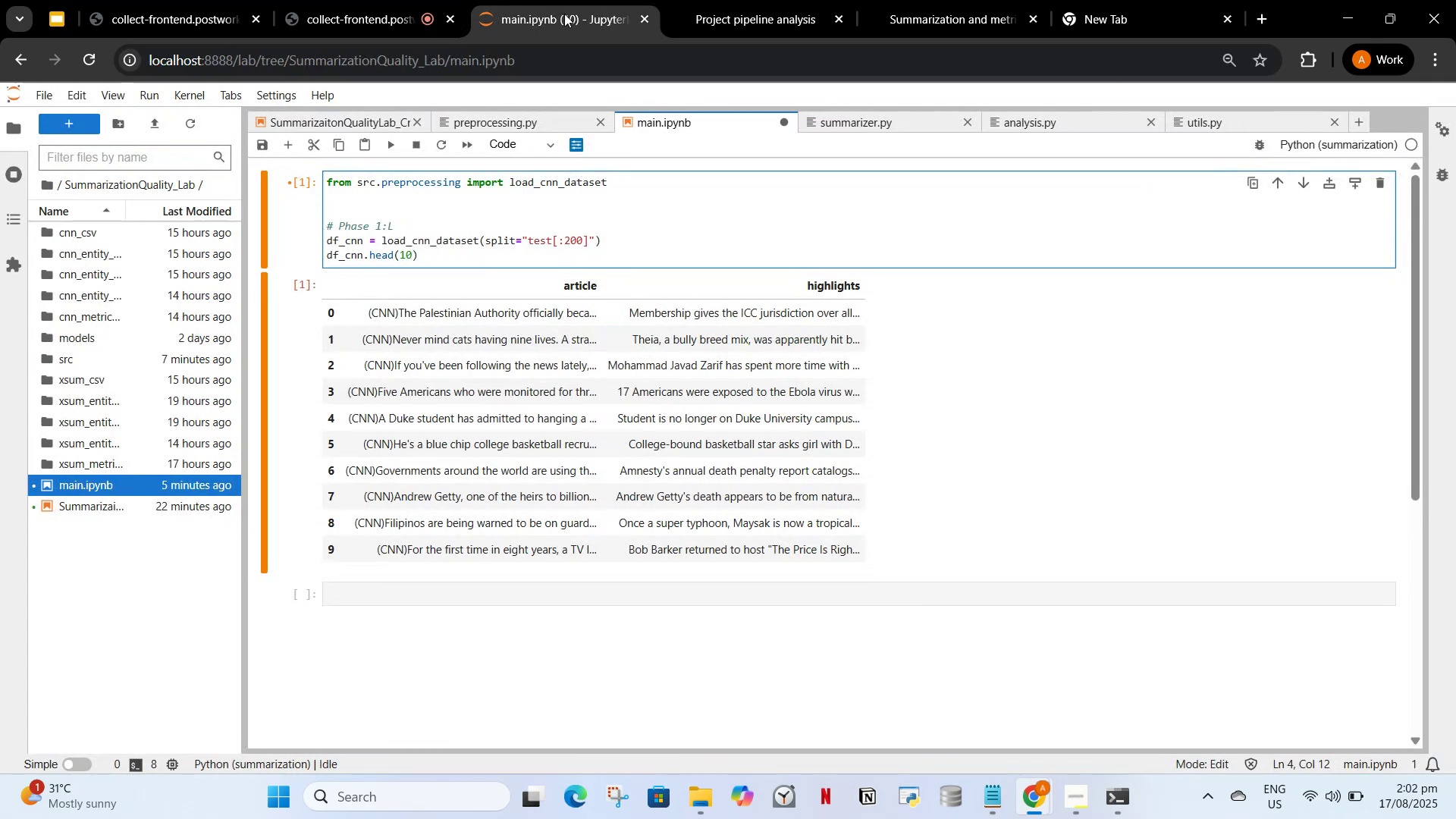 
key(Backspace)
type( Loo)
key(Backspace)
type(ad)
 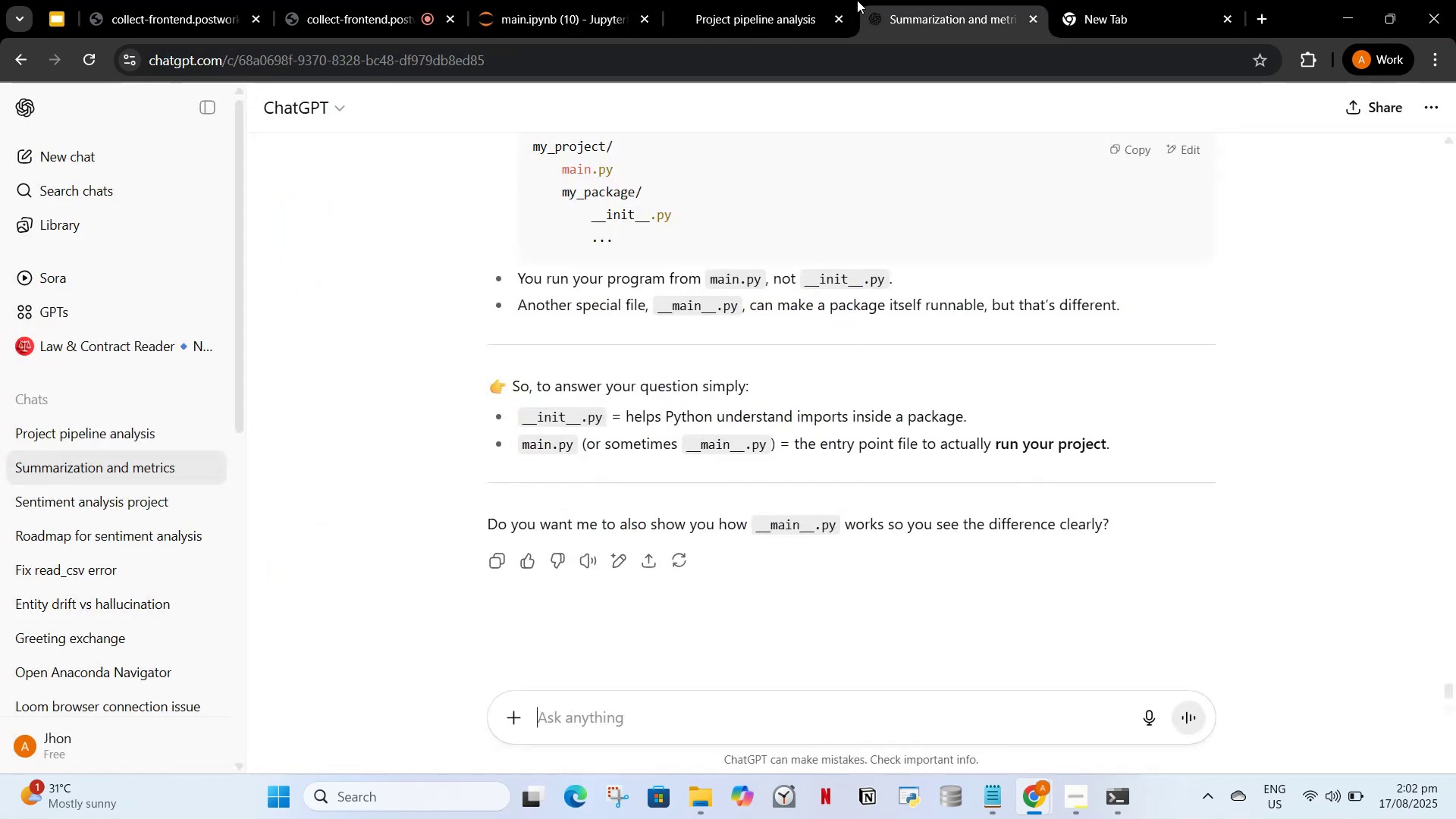 
left_click([763, 0])
 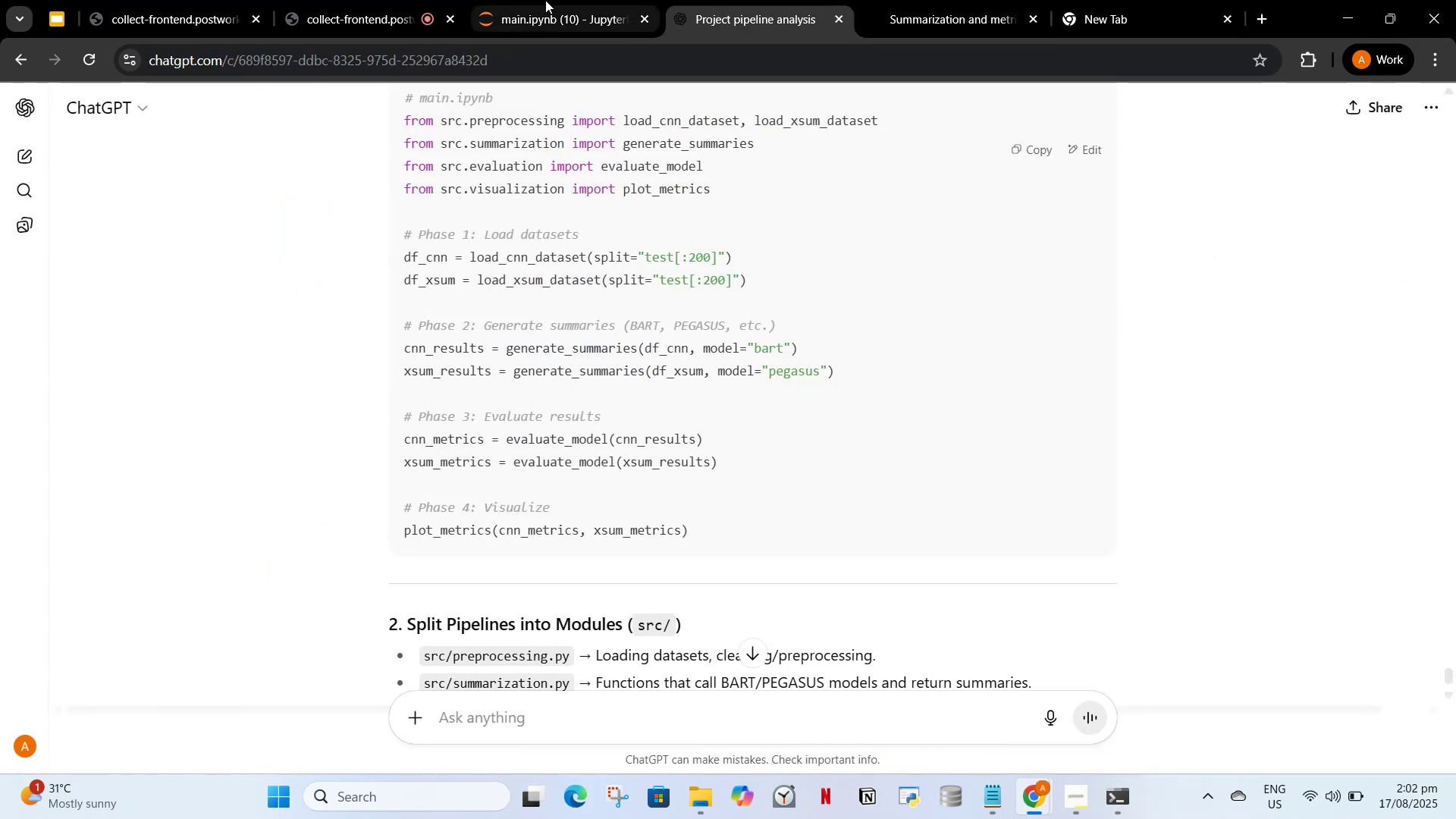 
left_click([545, 0])
 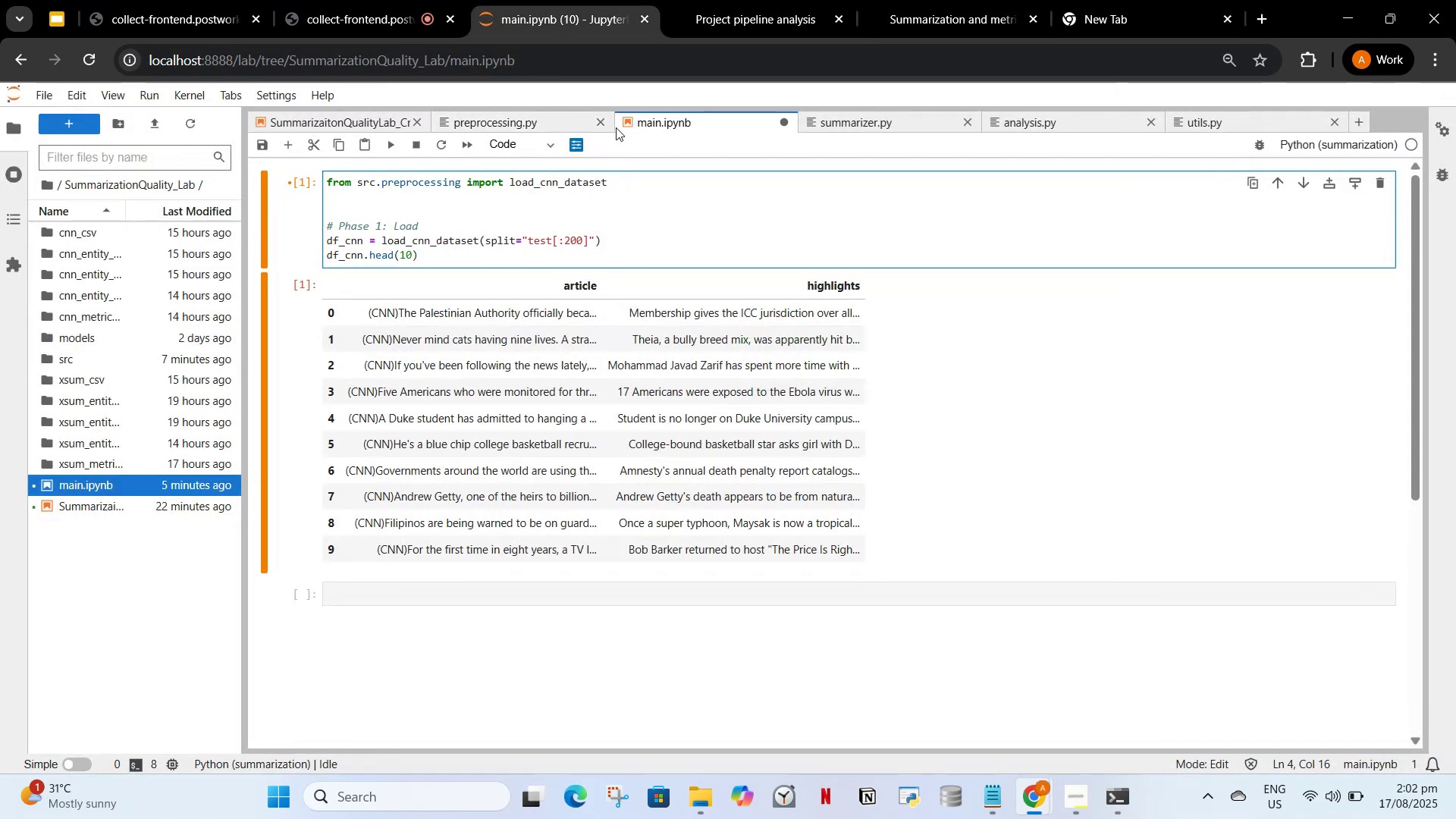 
type( datads)
key(Backspace)
key(Backspace)
type(sets)
 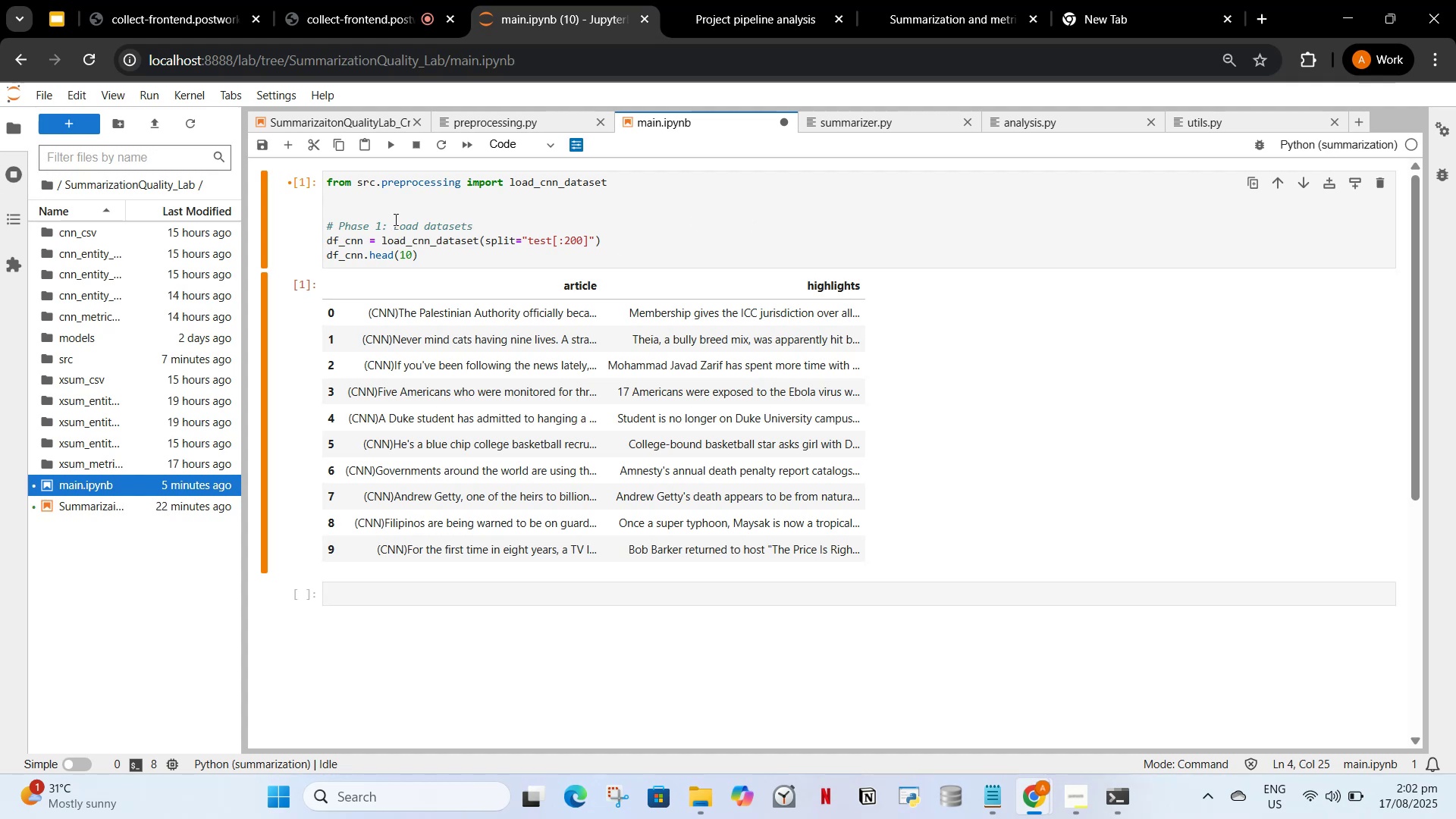 
wait(7.56)
 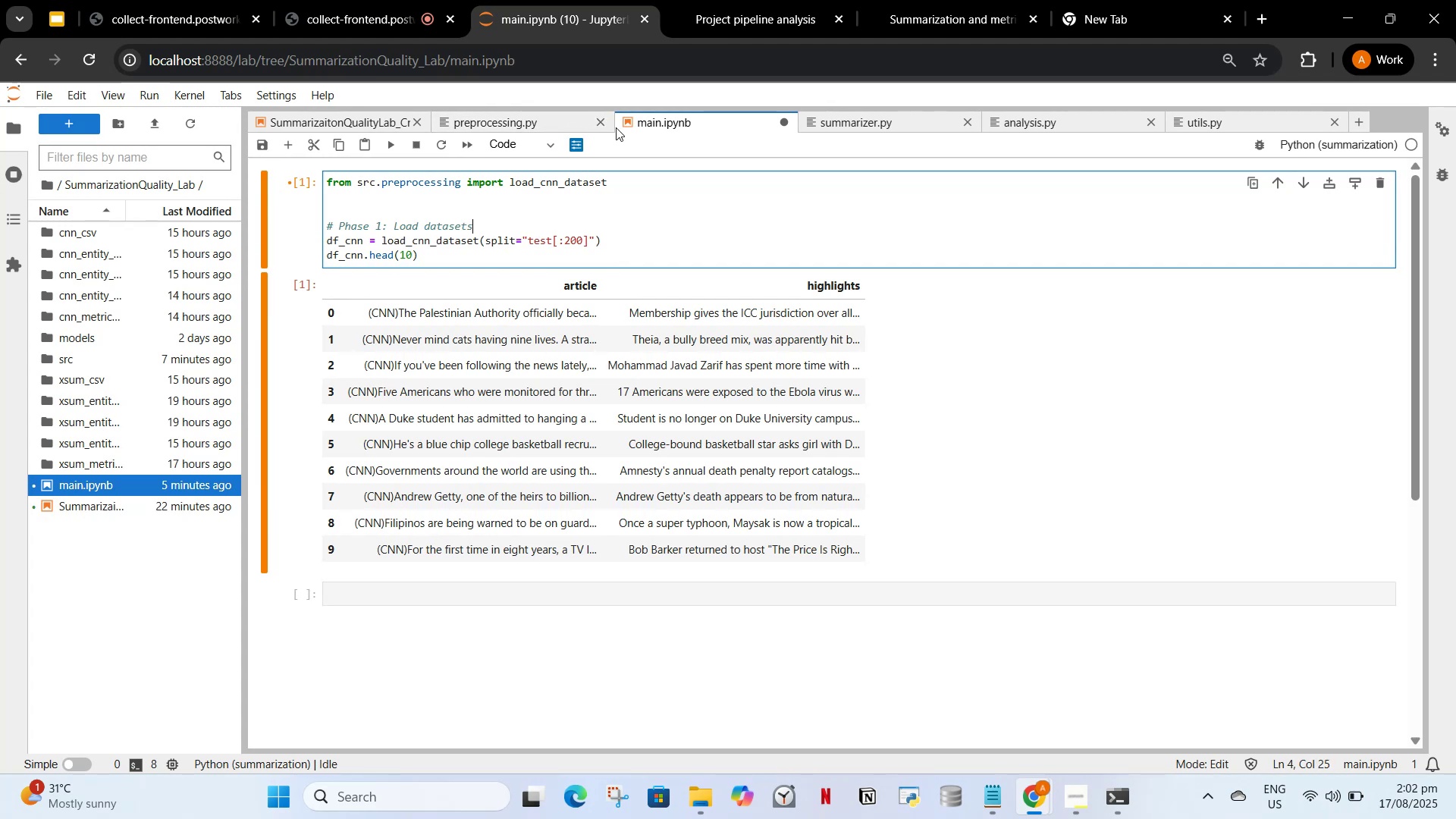 
left_click([499, 124])
 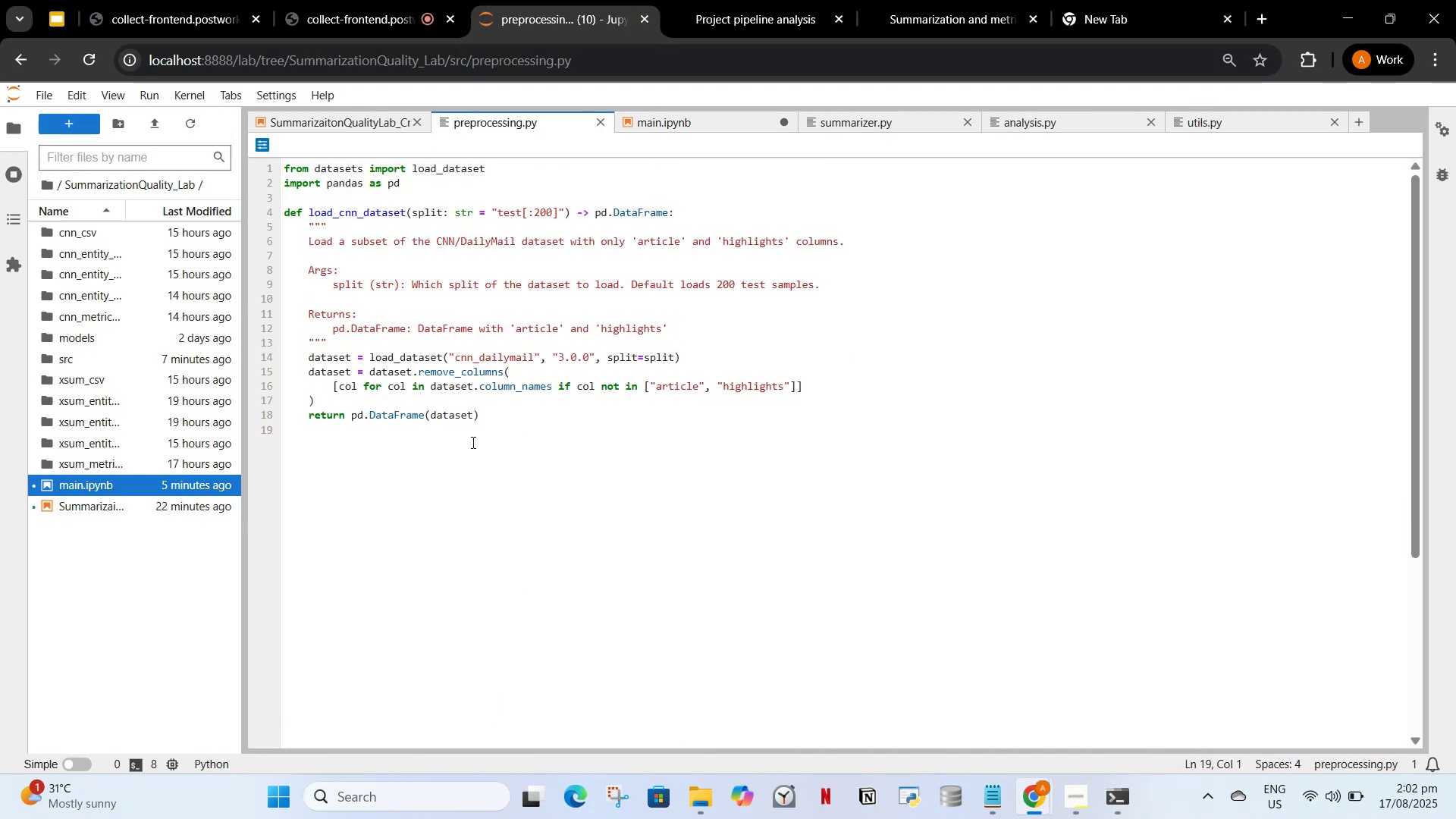 
wait(6.49)
 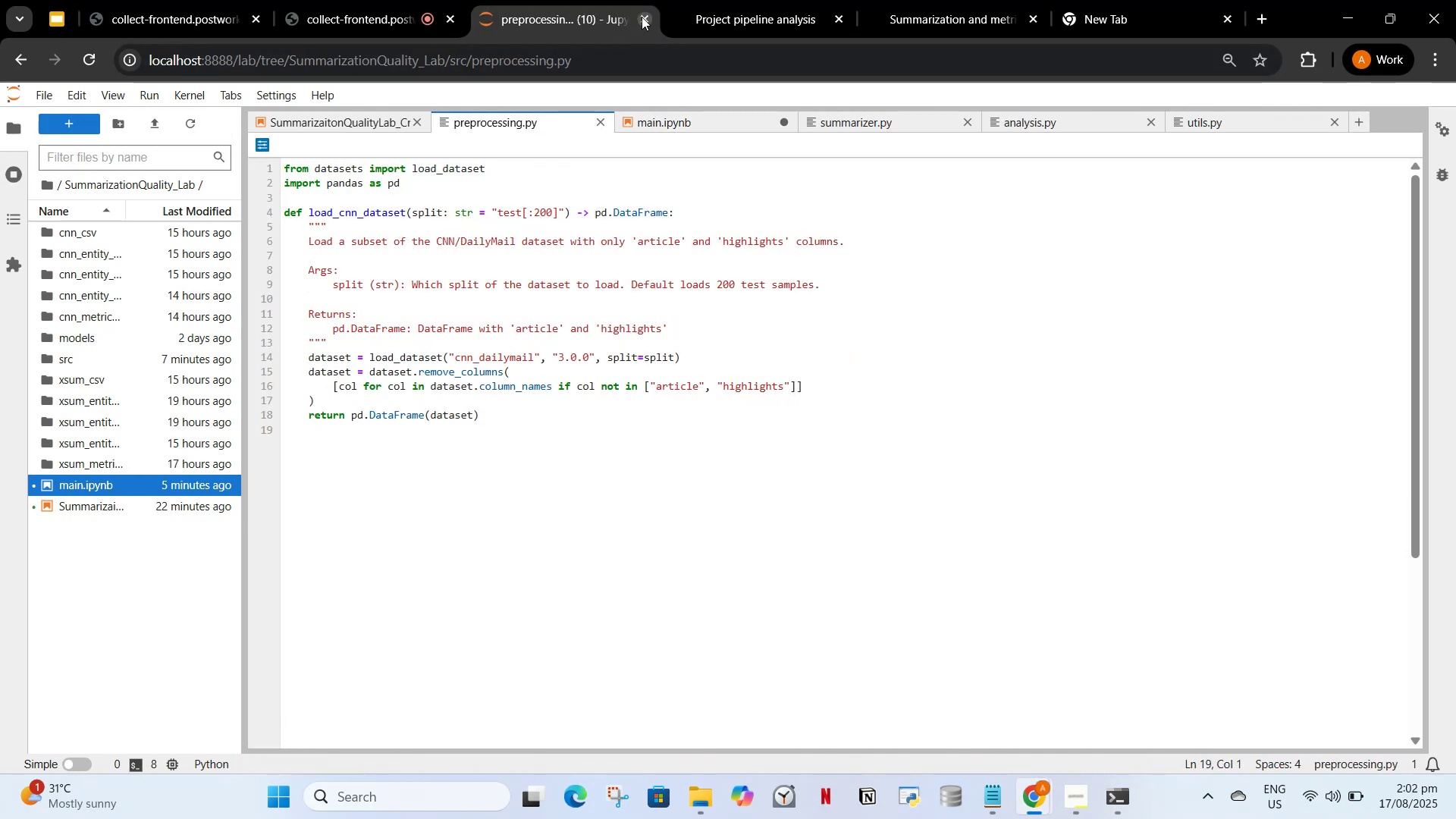 
mouse_move([649, 146])
 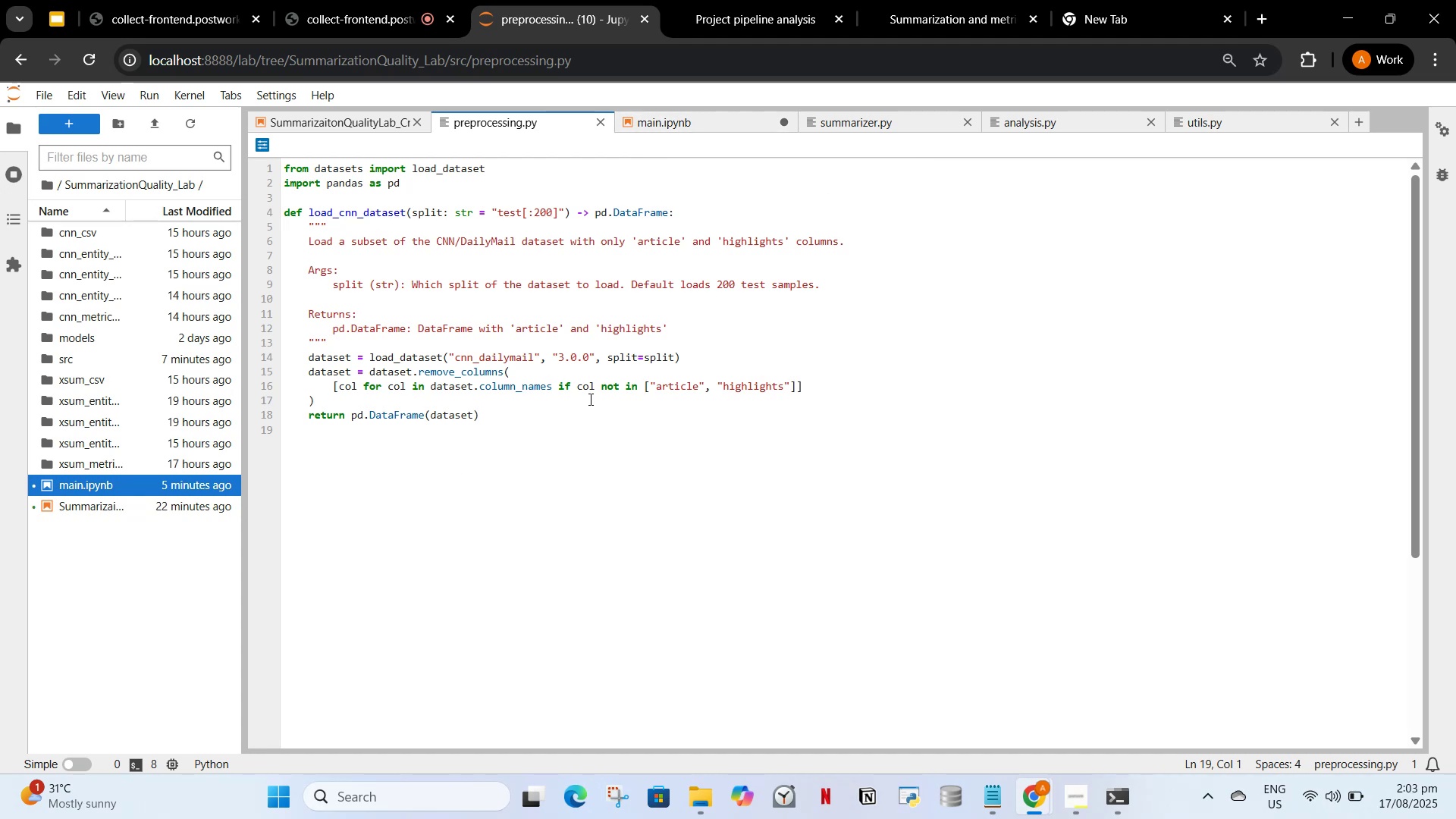 
wait(11.07)
 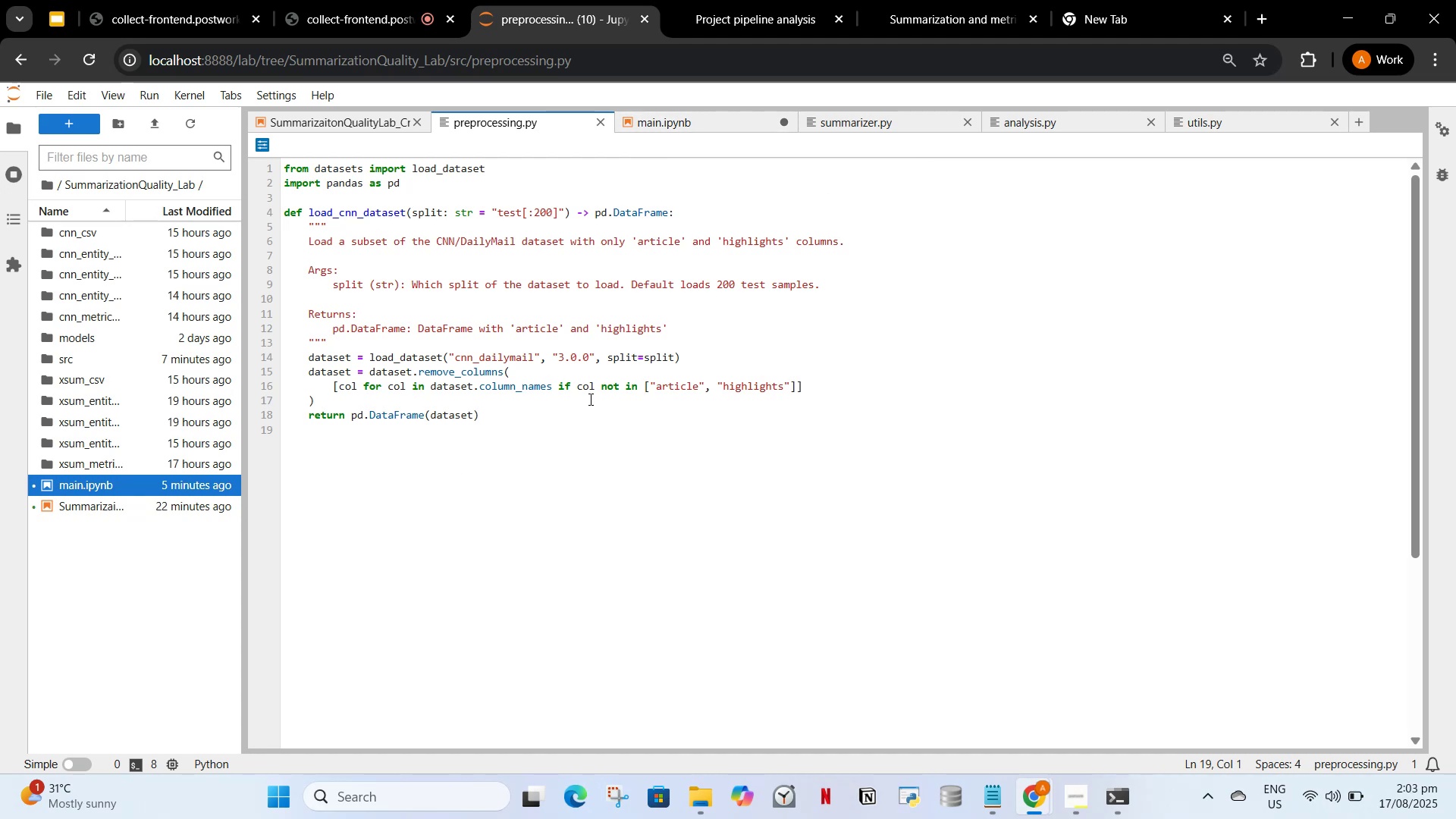 
left_click([501, 418])
 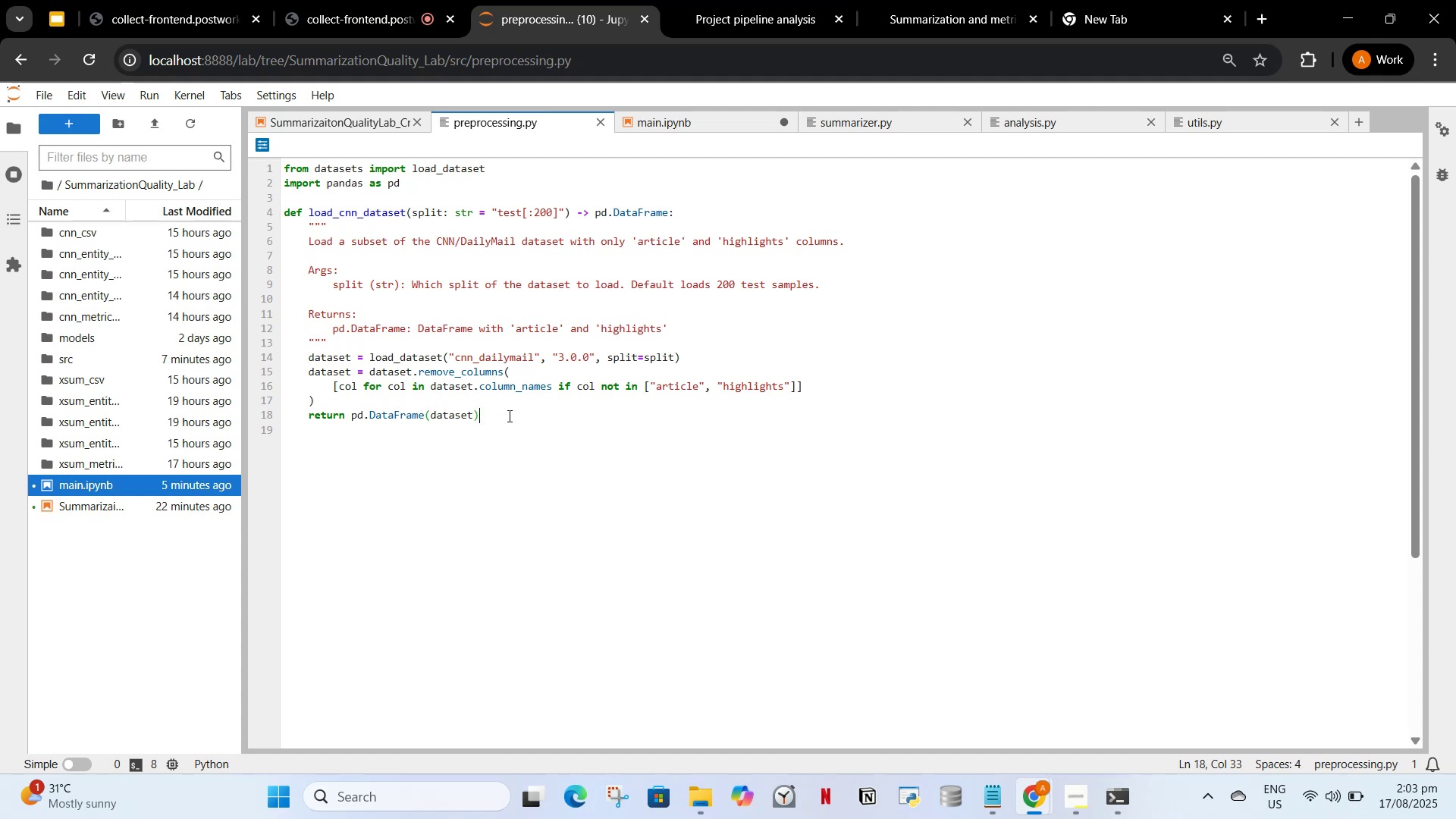 
key(Enter)
 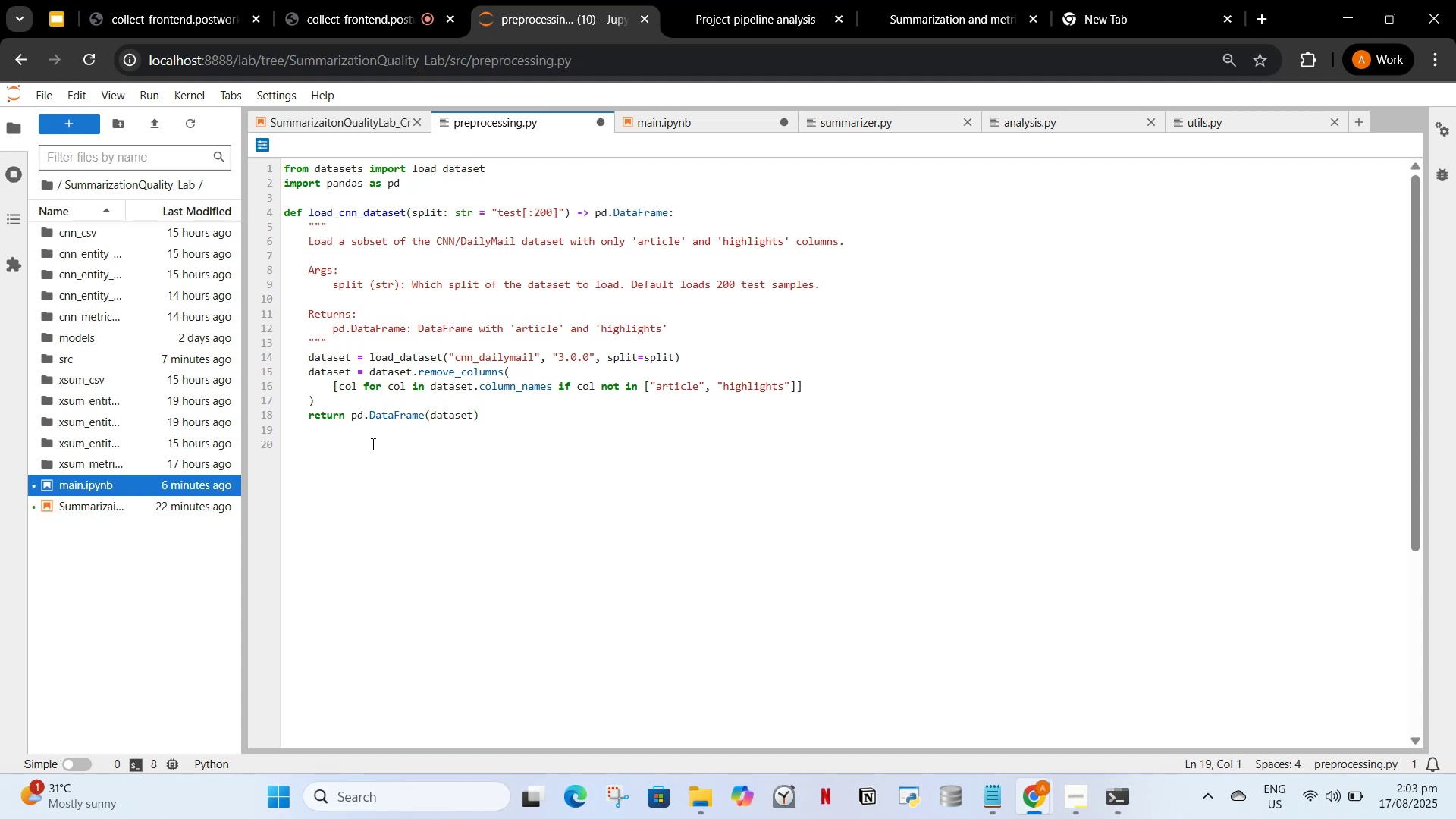 
left_click([365, 403])
 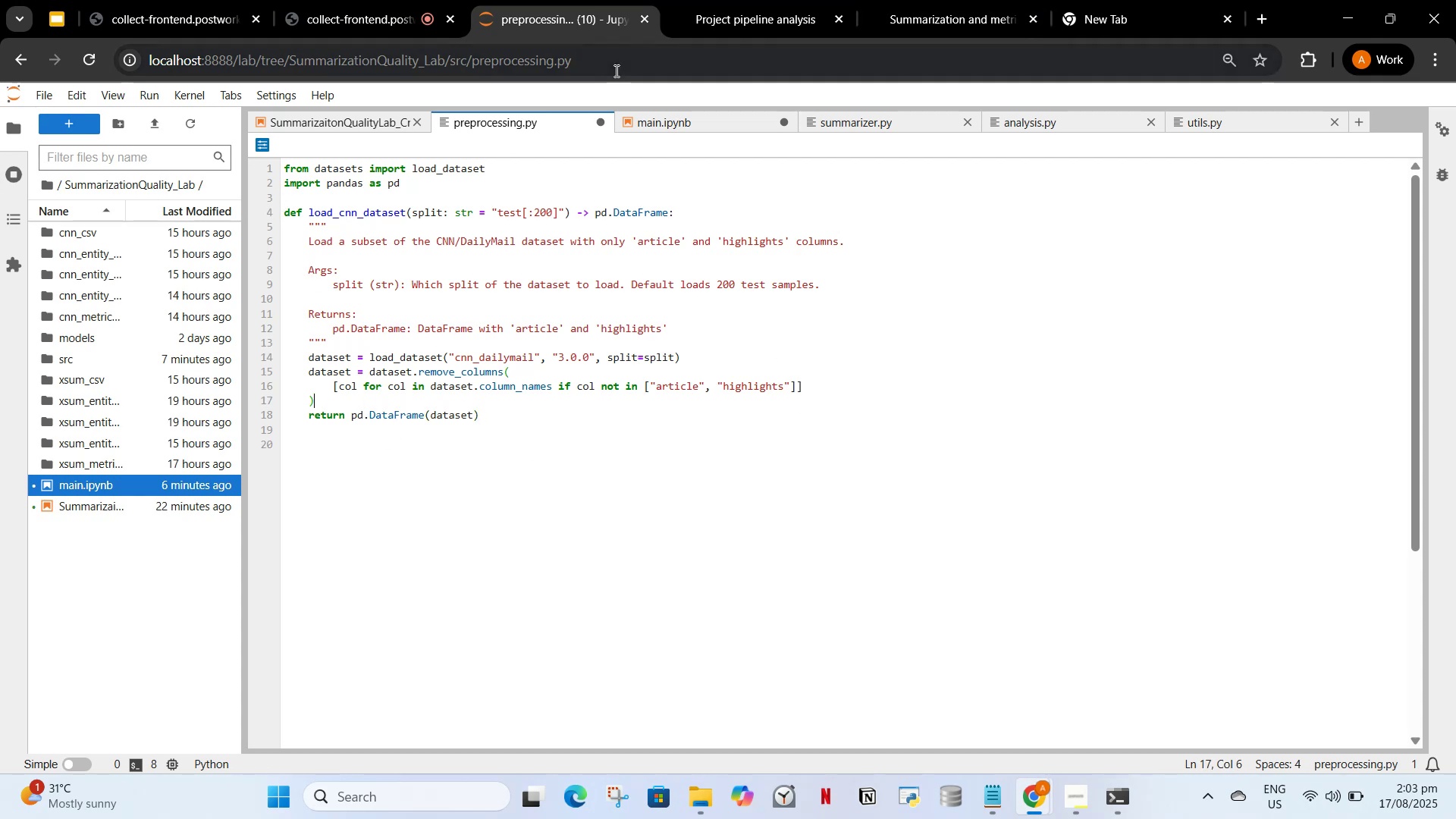 
left_click([657, 129])
 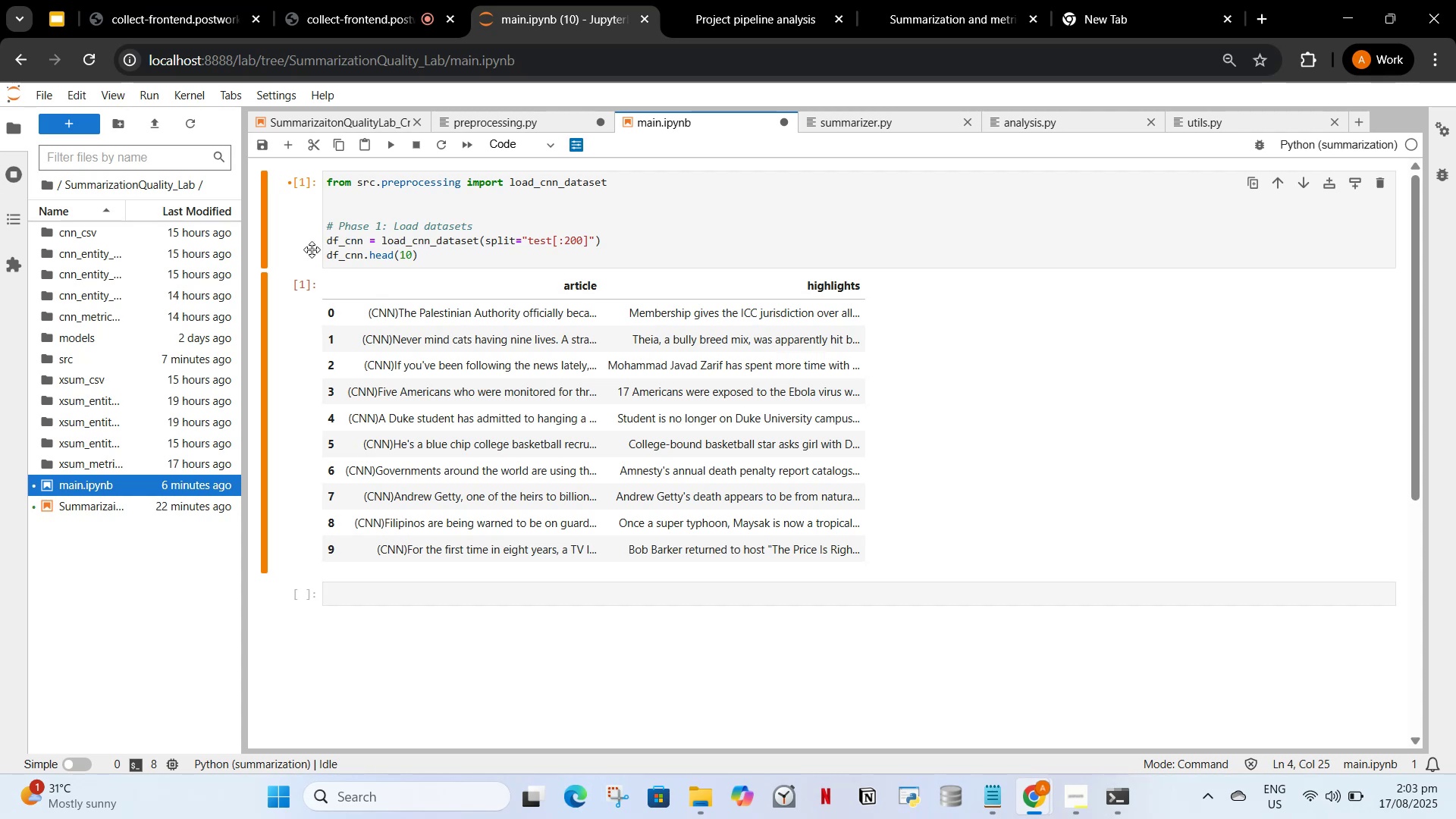 
wait(6.91)
 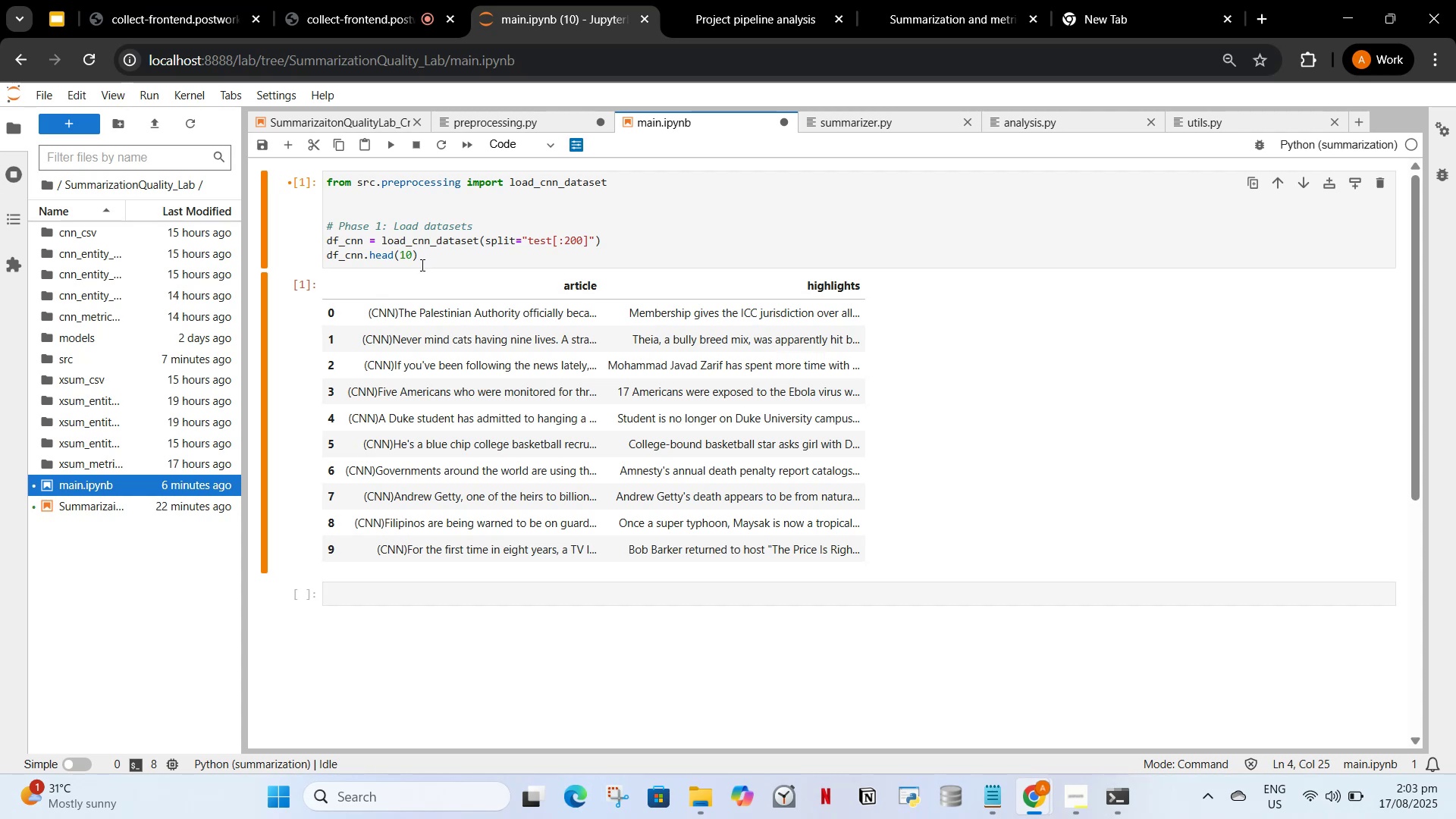 
left_click([426, 256])
 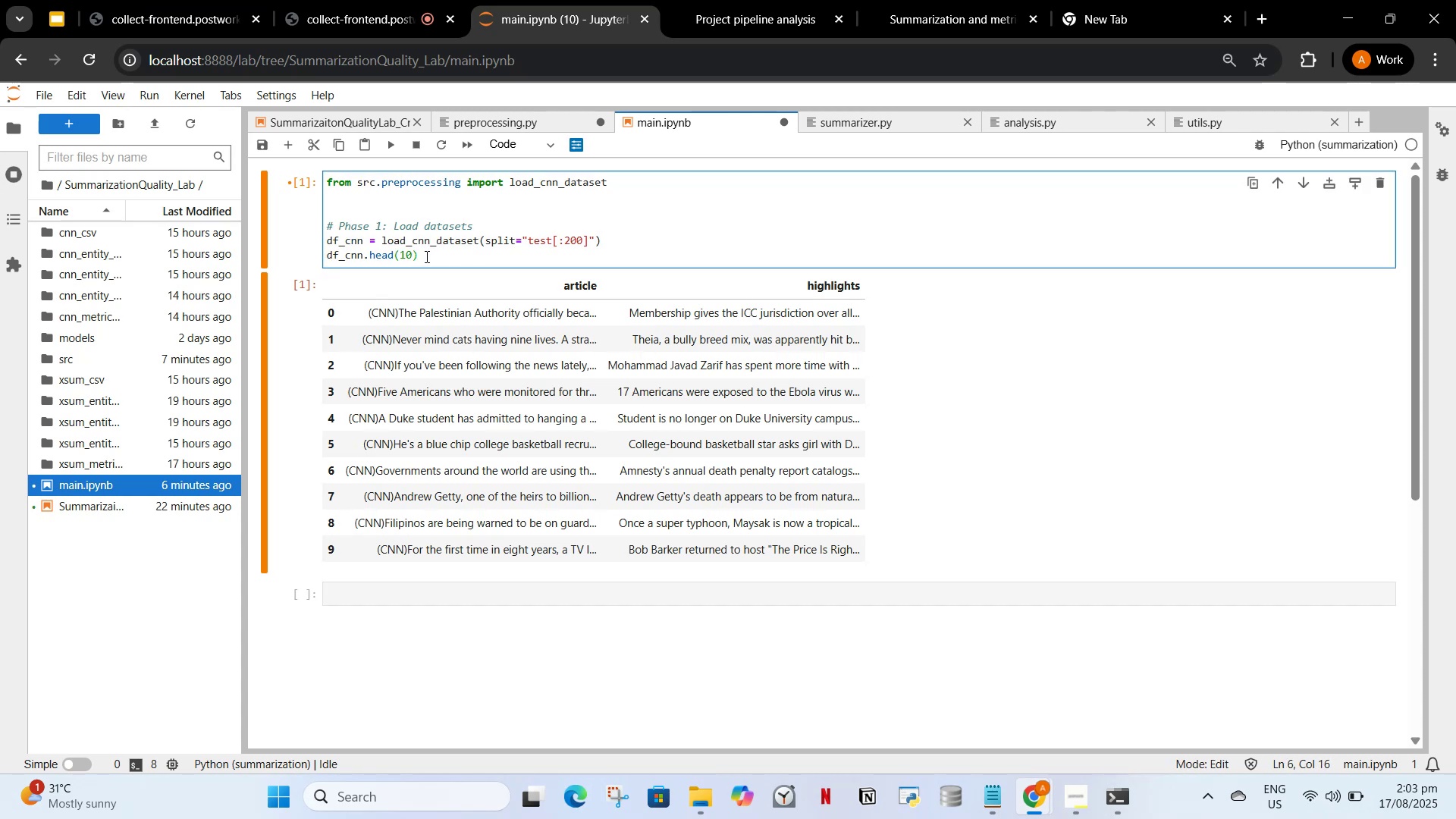 
key(Enter)
 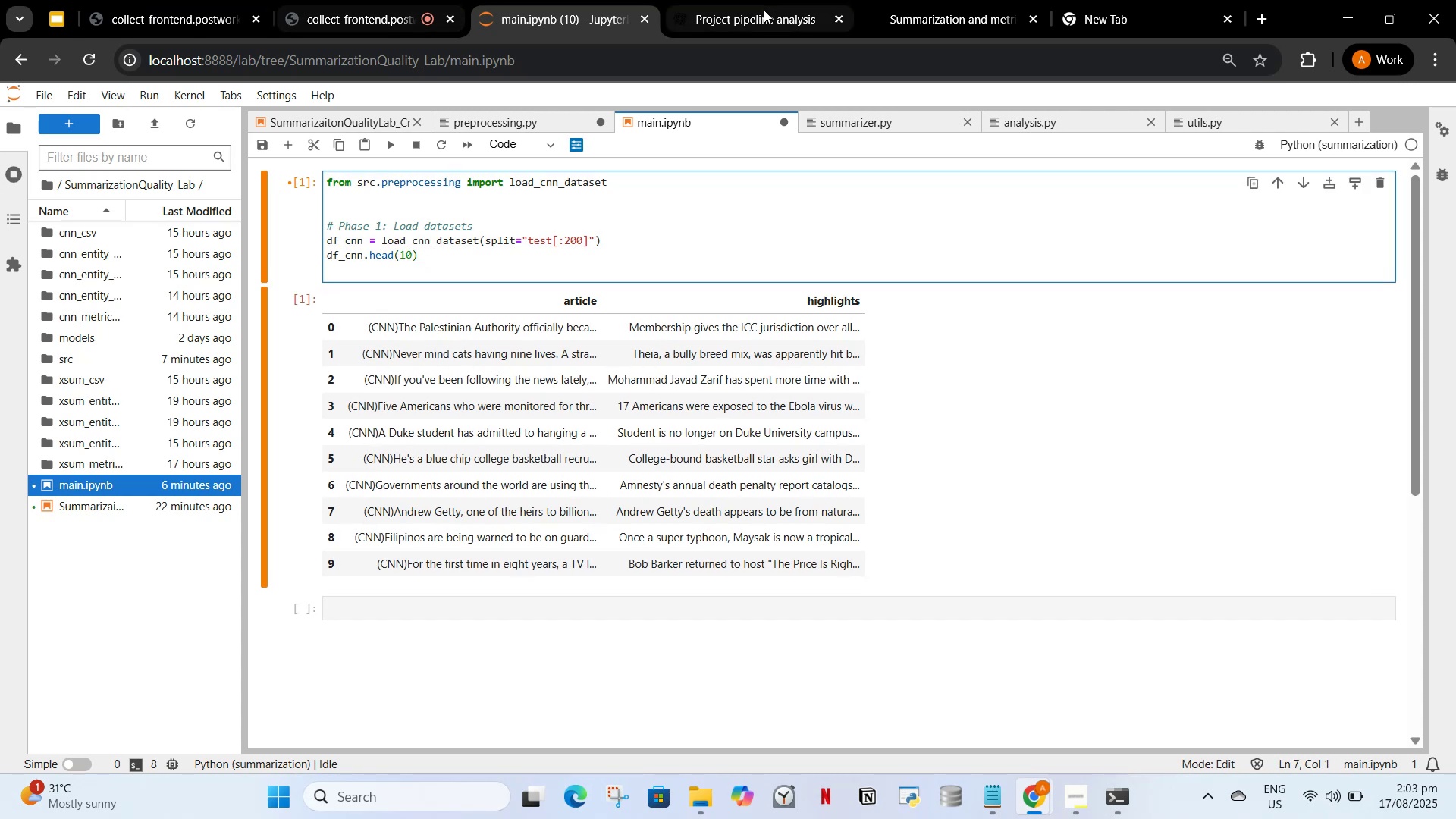 
left_click_drag(start_coordinate=[757, 0], to_coordinate=[753, 0])
 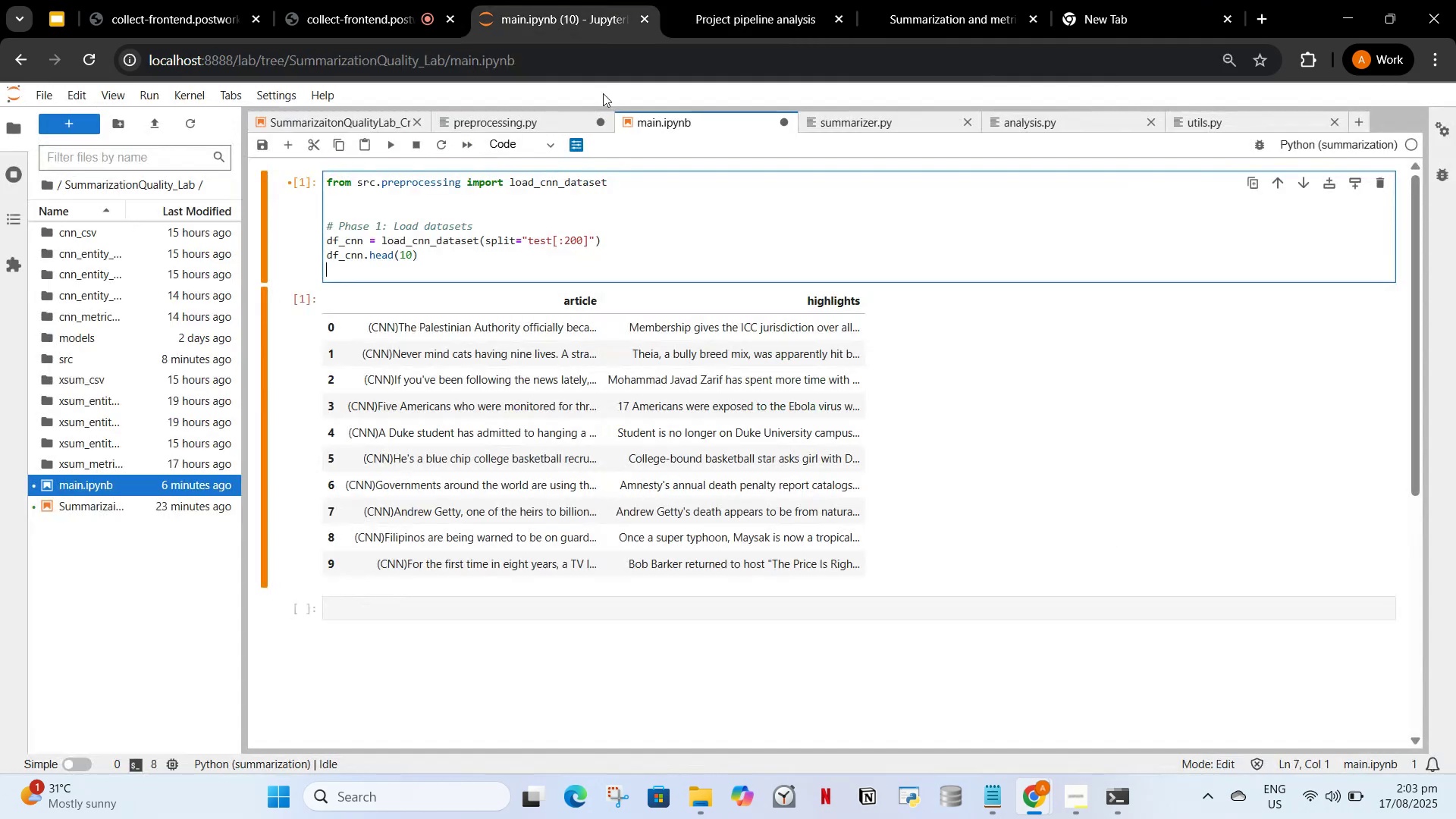 
left_click([324, 131])
 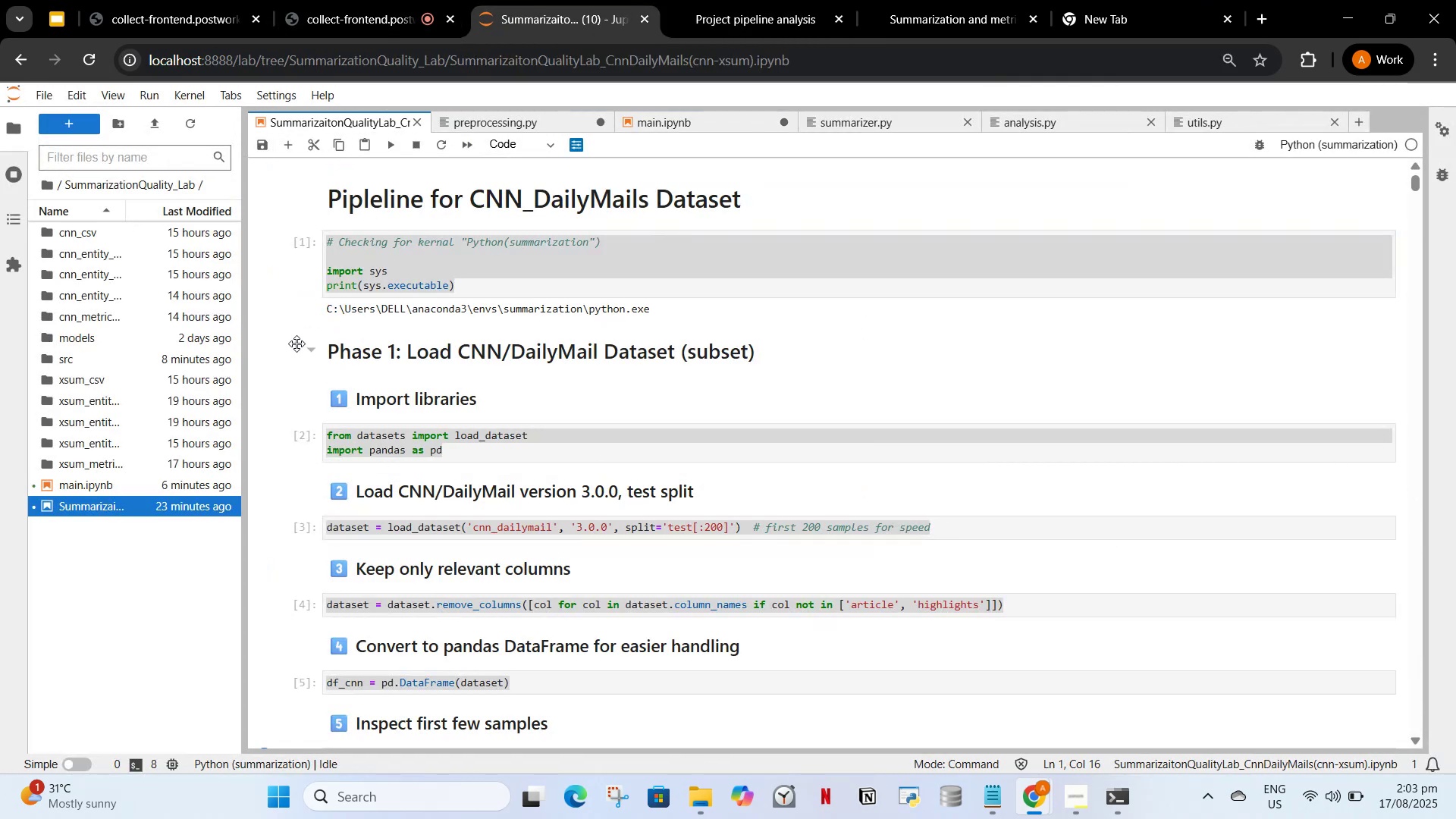 
left_click([315, 337])
 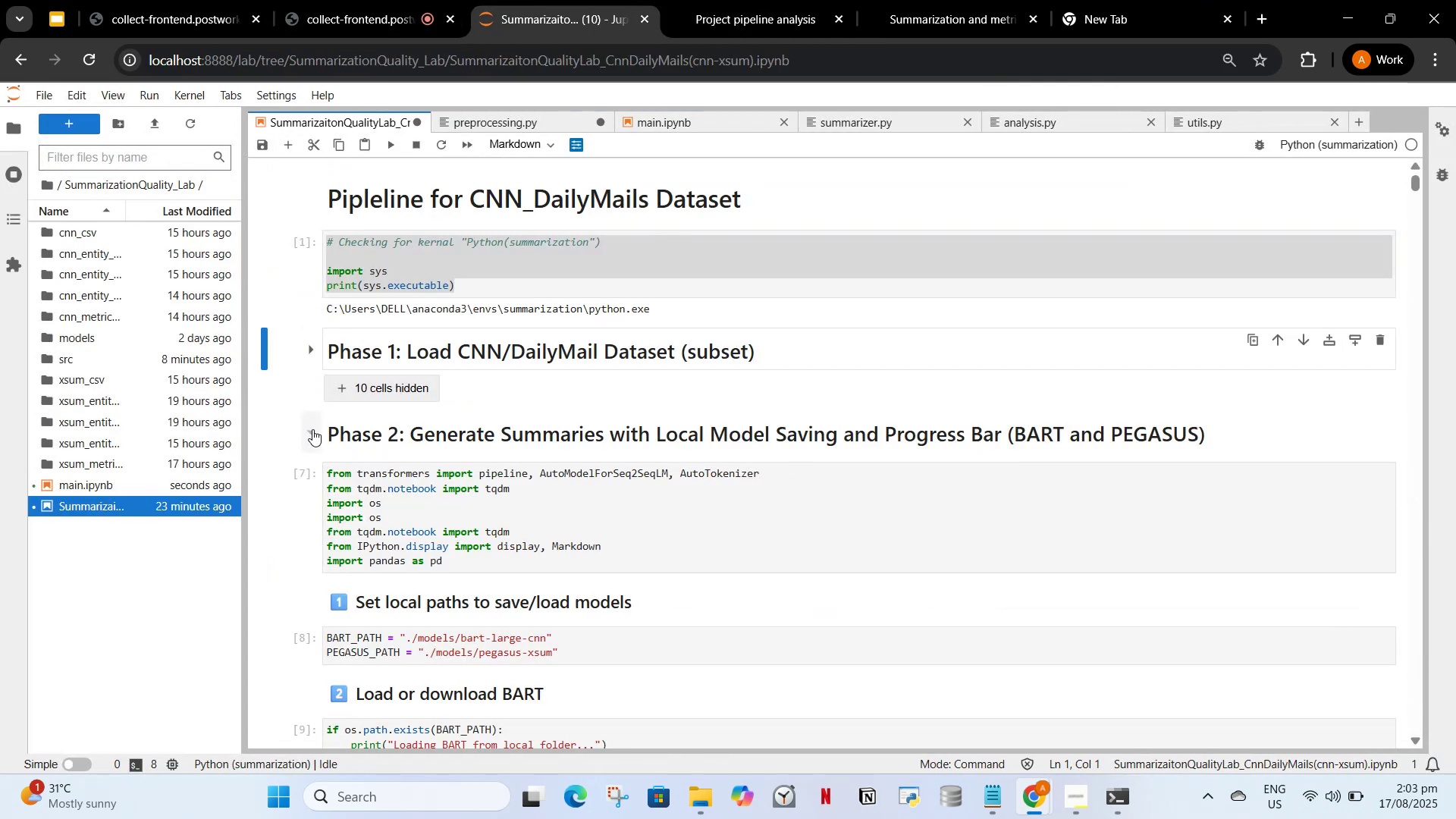 
left_click([313, 431])
 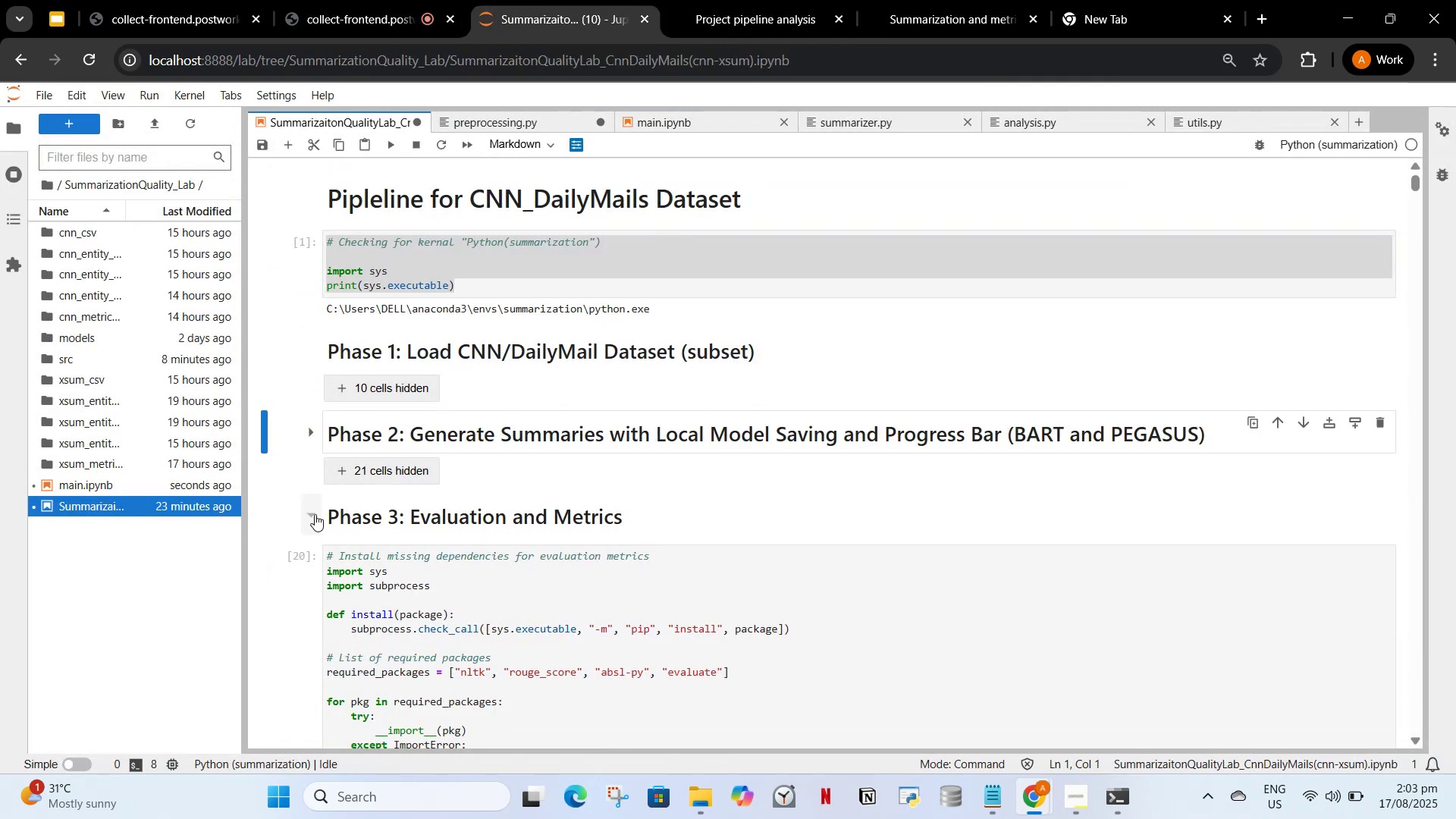 
left_click([315, 514])
 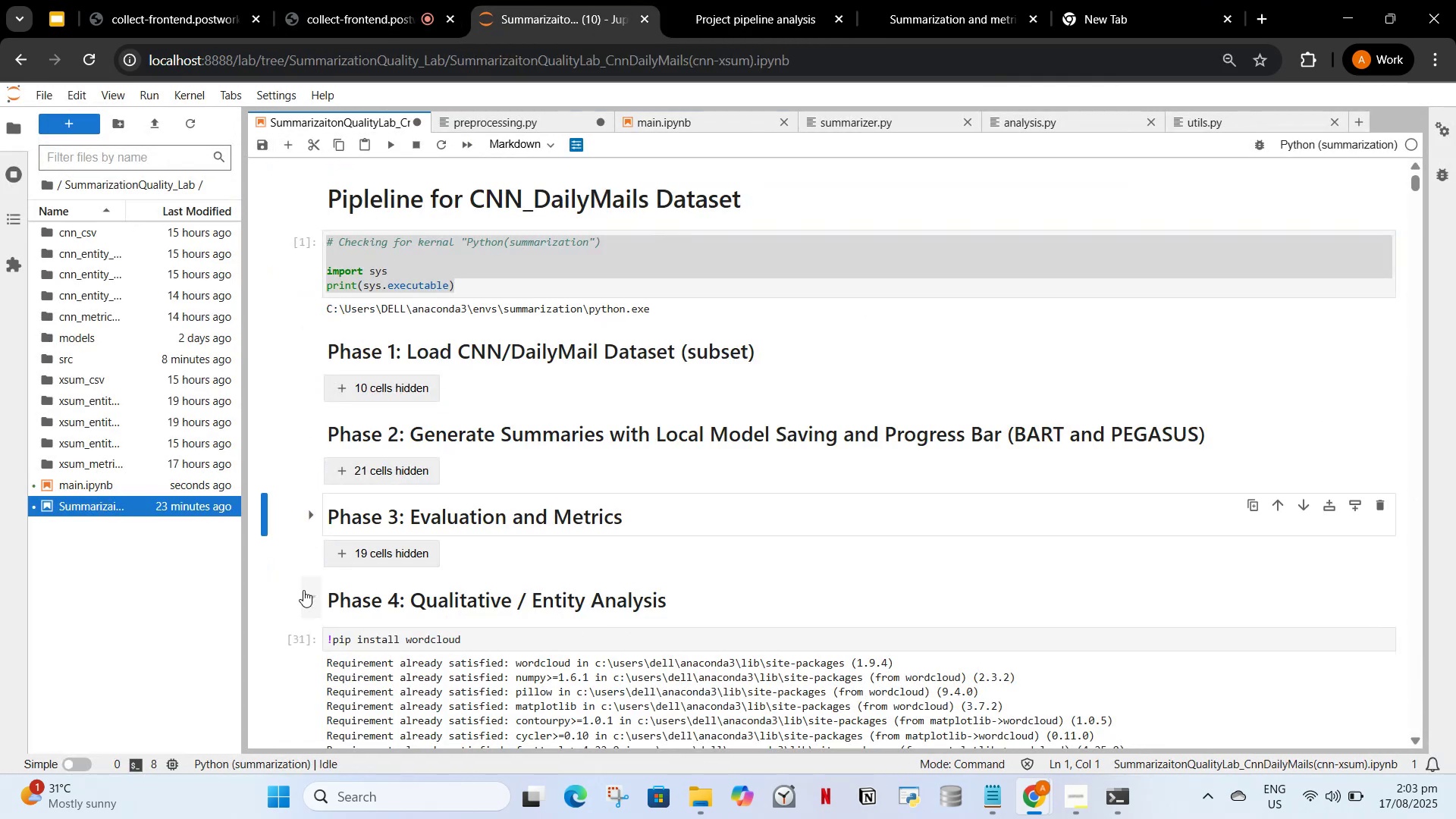 
left_click_drag(start_coordinate=[304, 600], to_coordinate=[304, 604])
 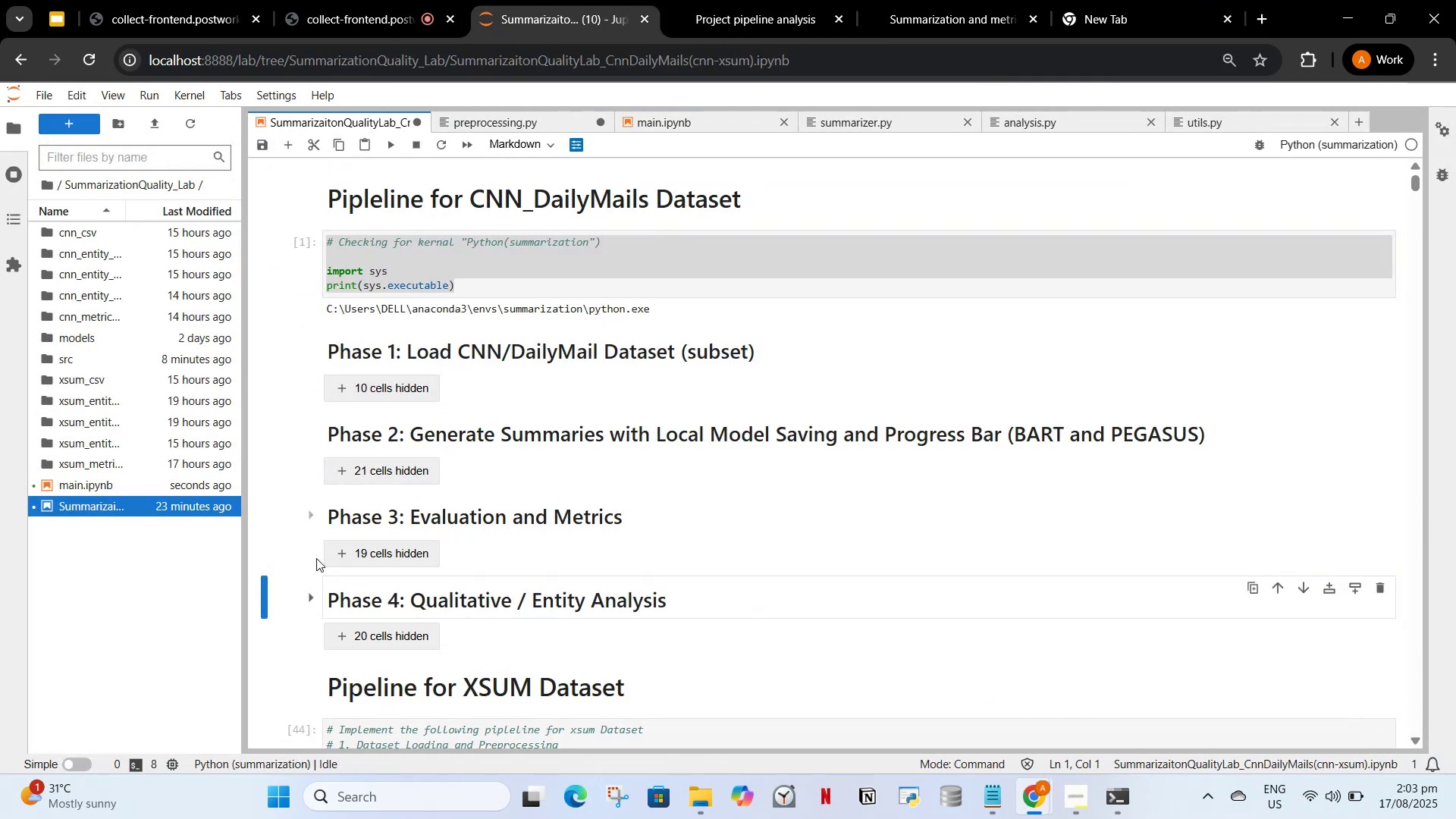 
scroll: coordinate [367, 411], scroll_direction: down, amount: 7.0
 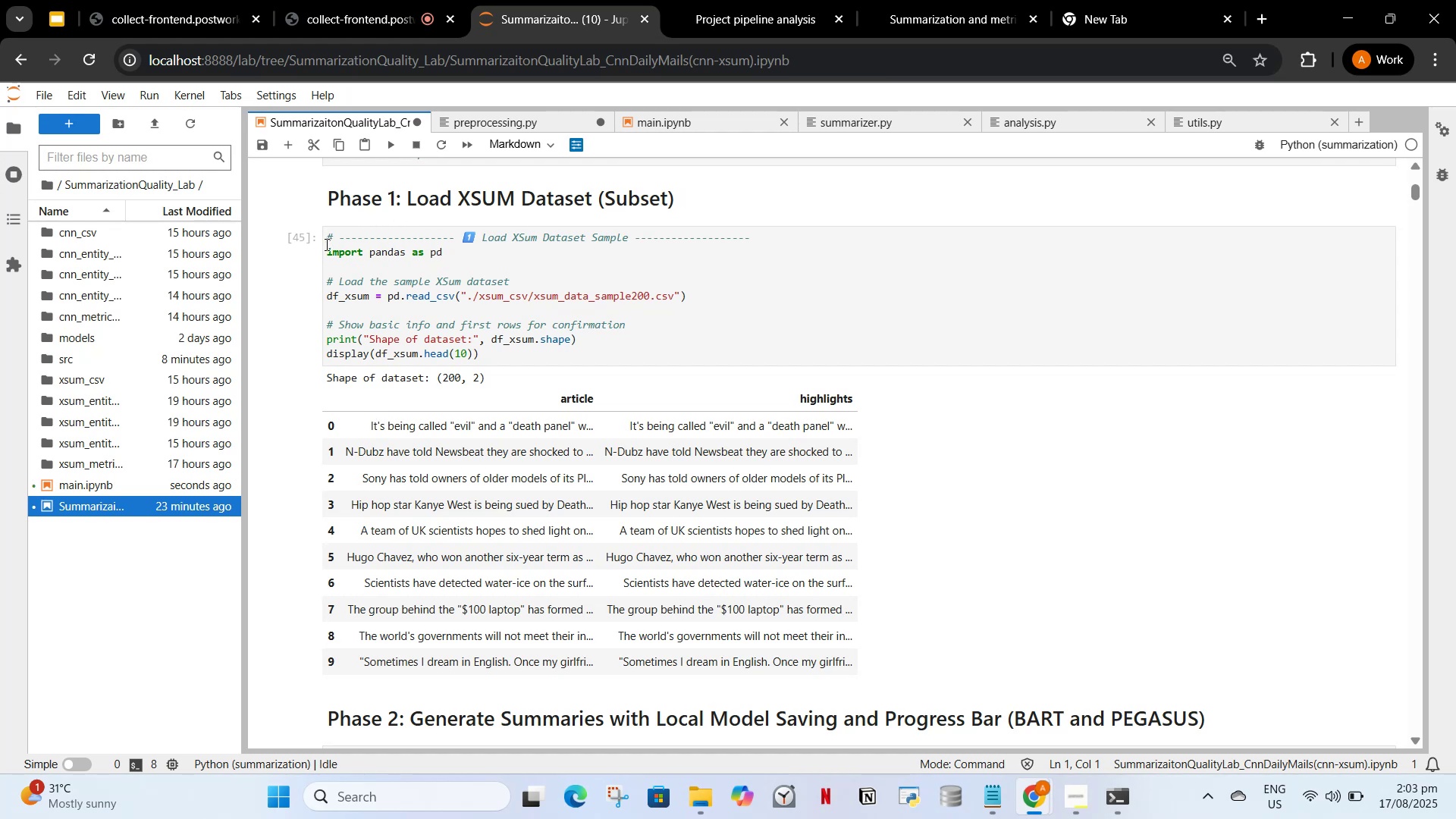 
left_click_drag(start_coordinate=[324, 236], to_coordinate=[567, 384])
 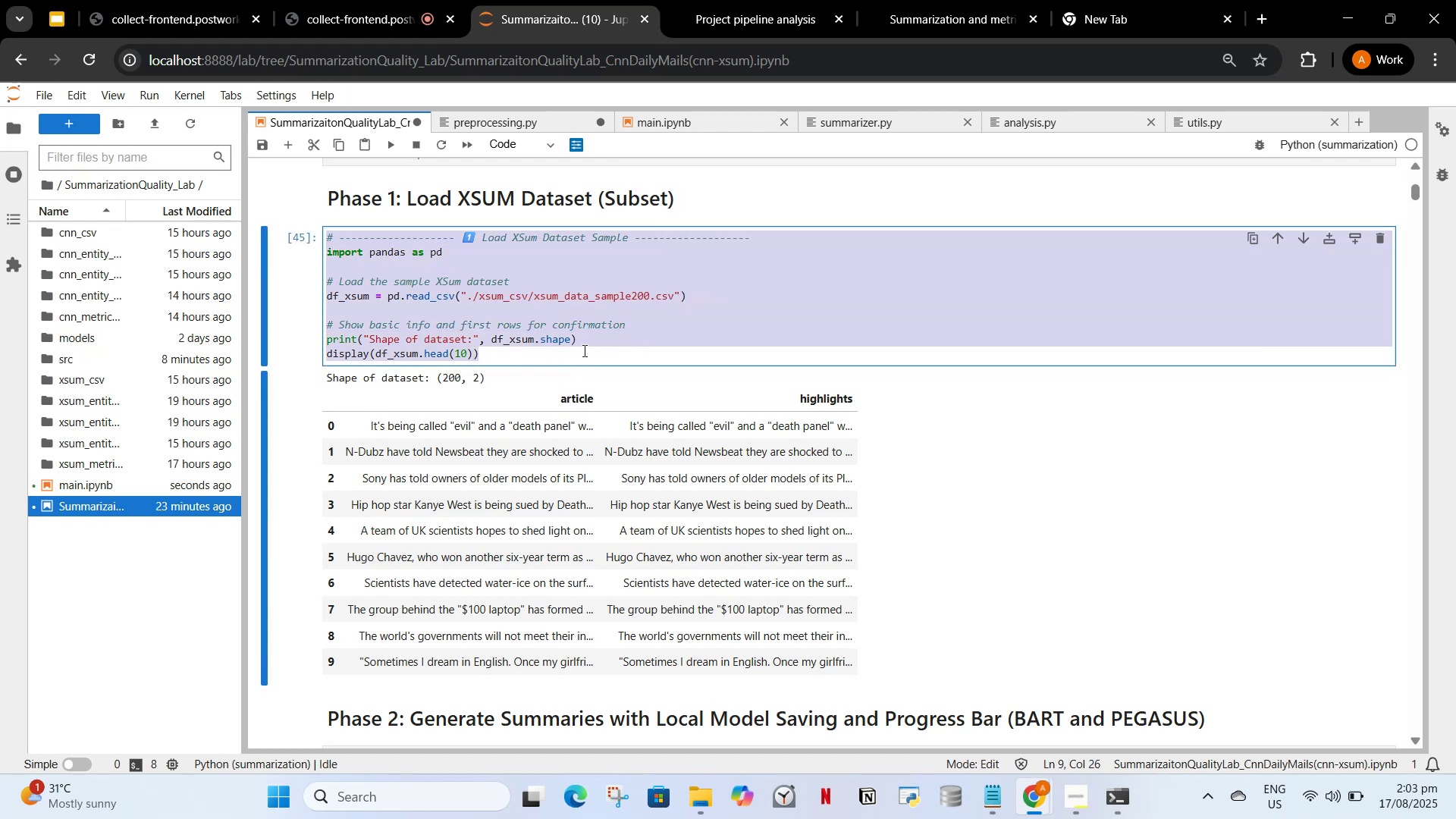 
scroll: coordinate [583, 350], scroll_direction: down, amount: 1.0
 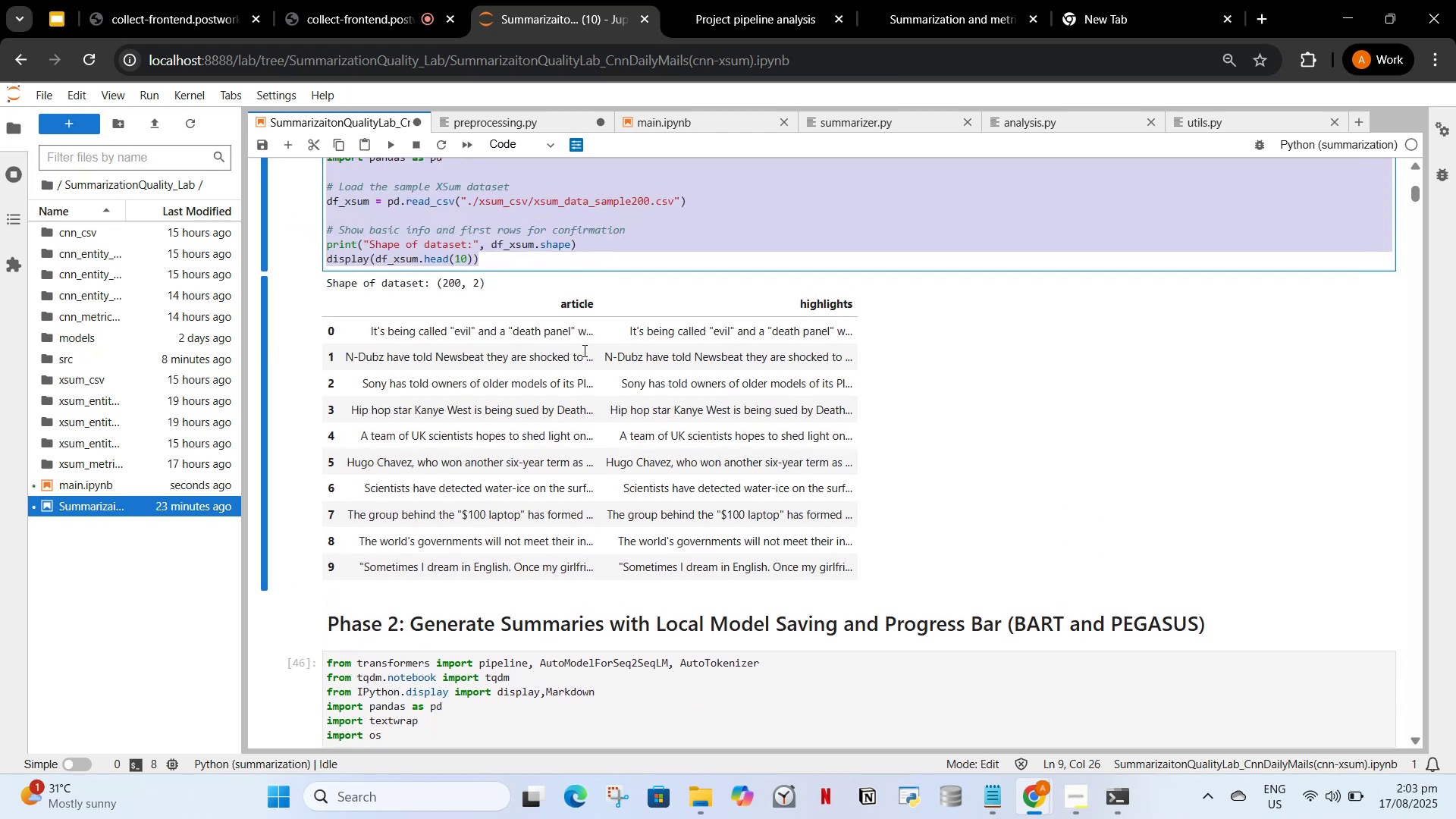 
scroll: coordinate [583, 350], scroll_direction: up, amount: 1.0
 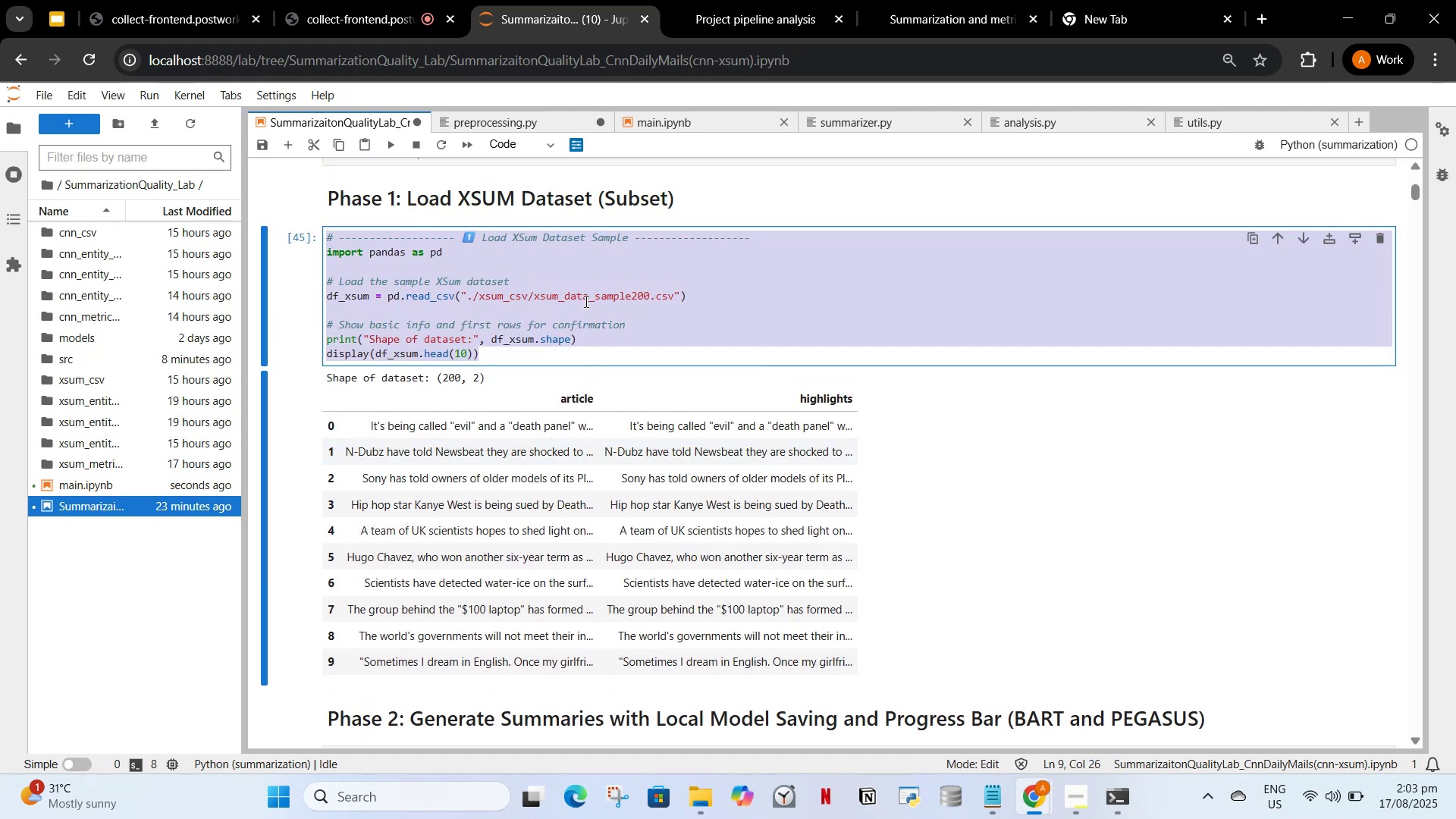 
left_click([585, 301])
 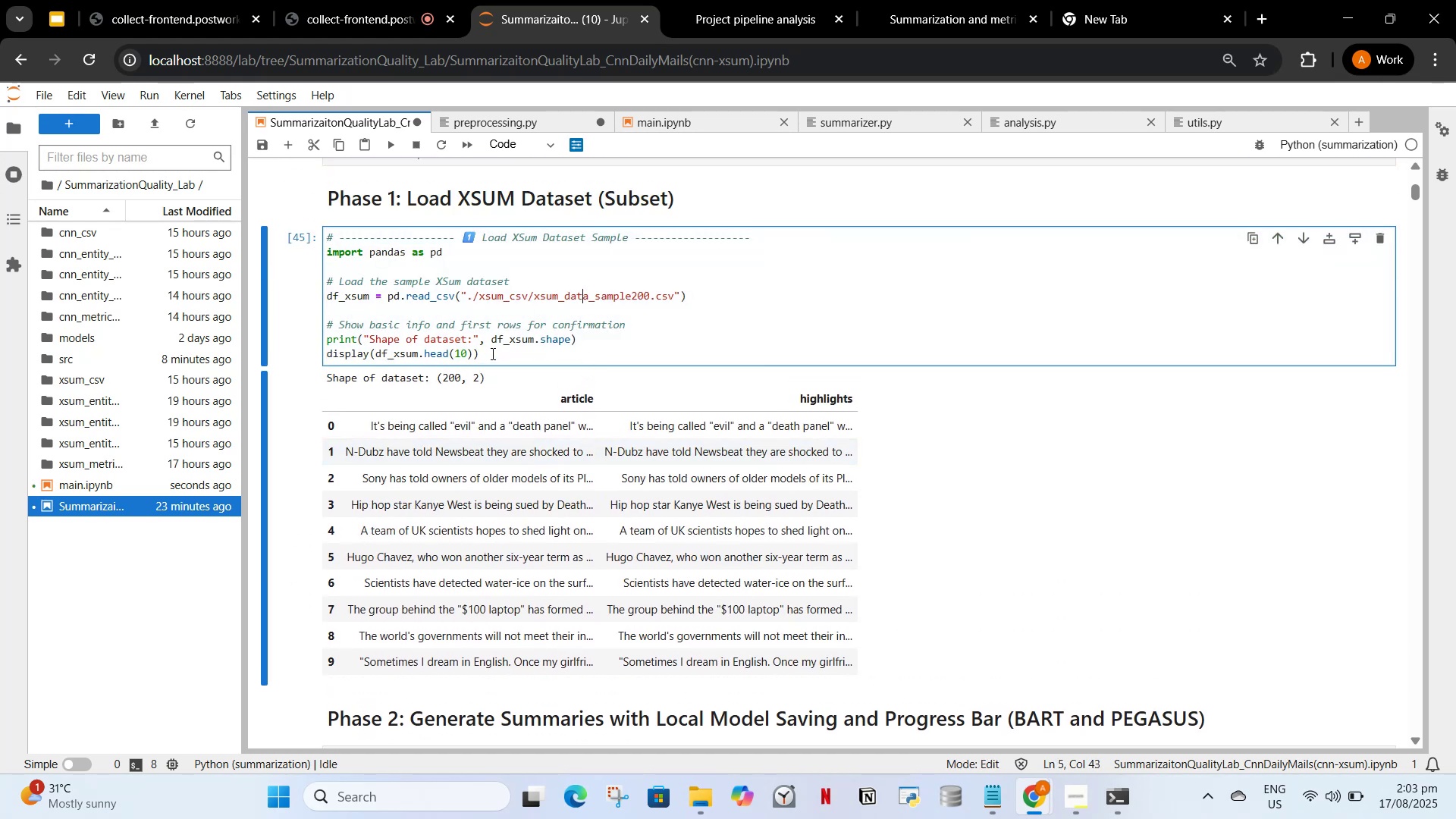 
left_click_drag(start_coordinate=[492, 353], to_coordinate=[311, 232])
 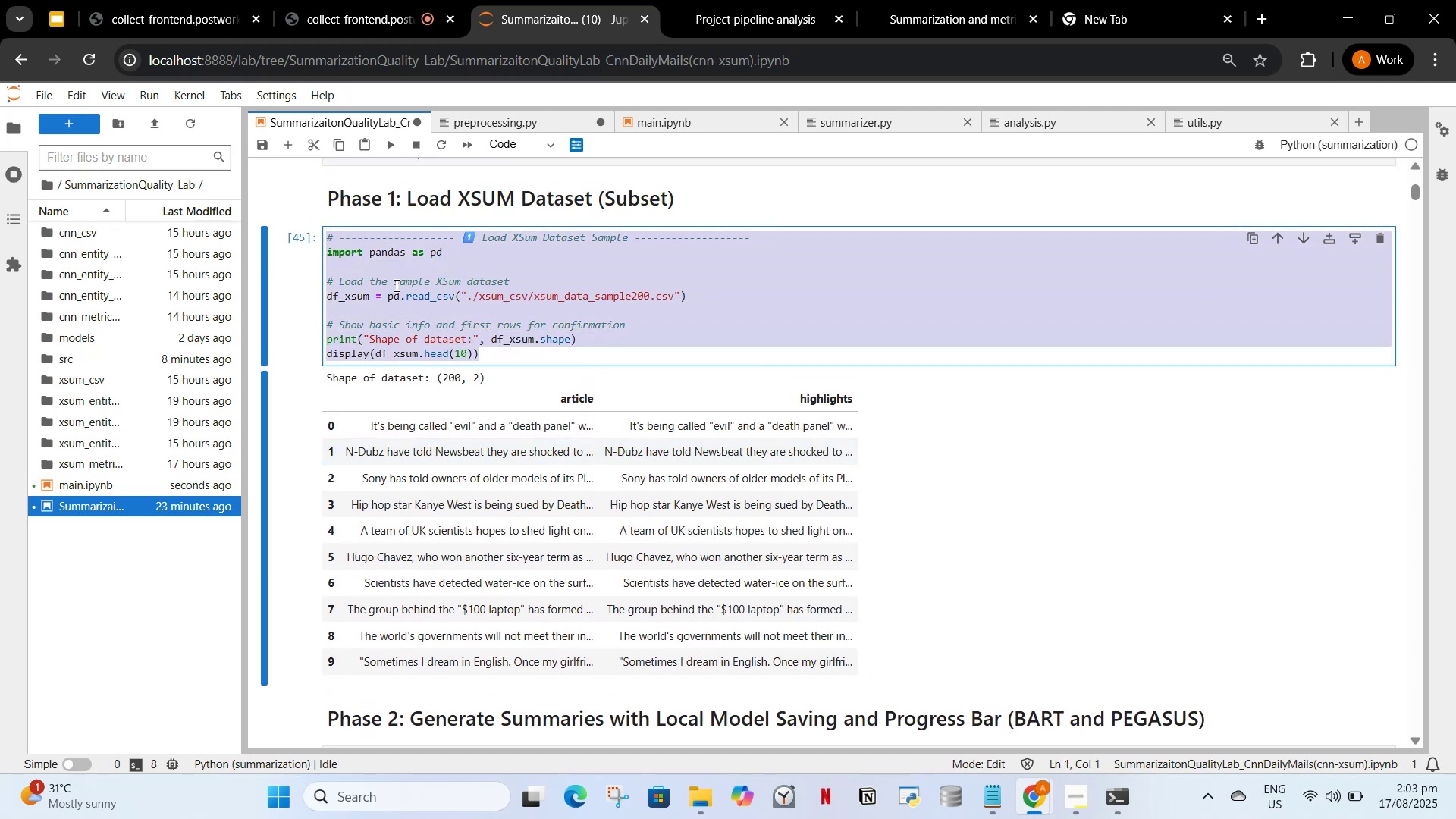 
scroll: coordinate [417, 283], scroll_direction: up, amount: 3.0
 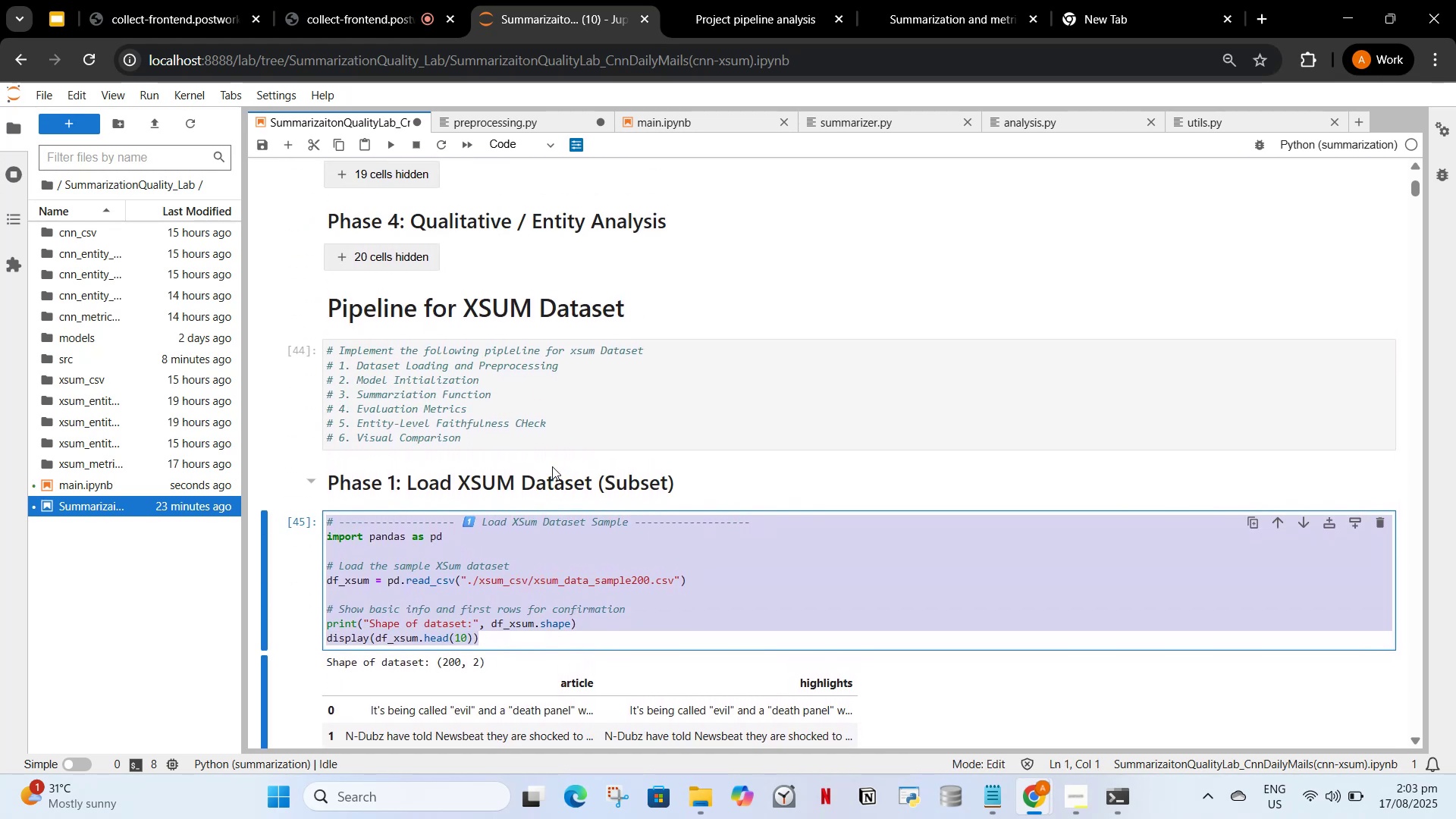 
key(Control+C)
 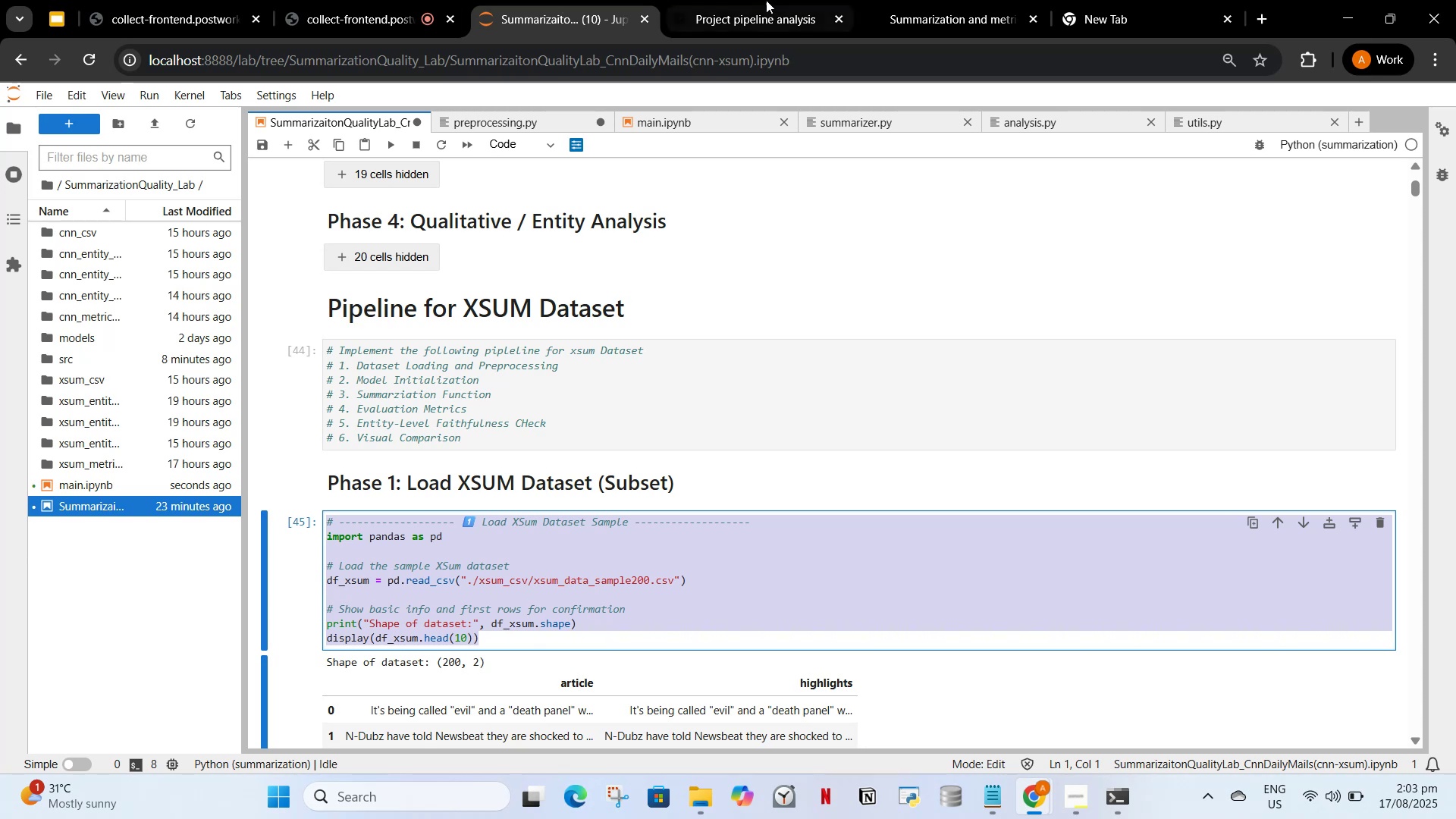 
left_click_drag(start_coordinate=[792, 8], to_coordinate=[788, 5])
 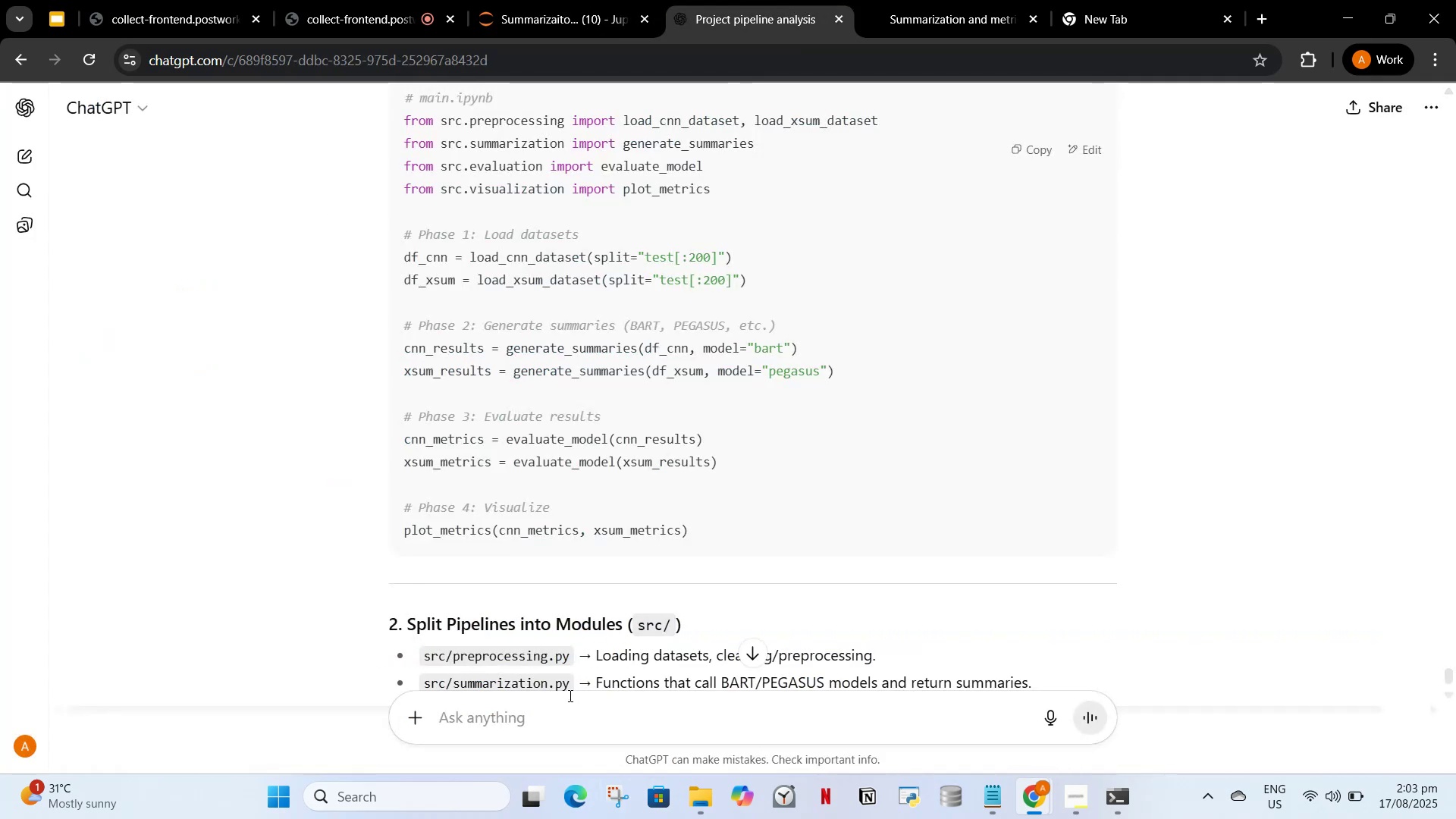 
left_click([569, 701])
 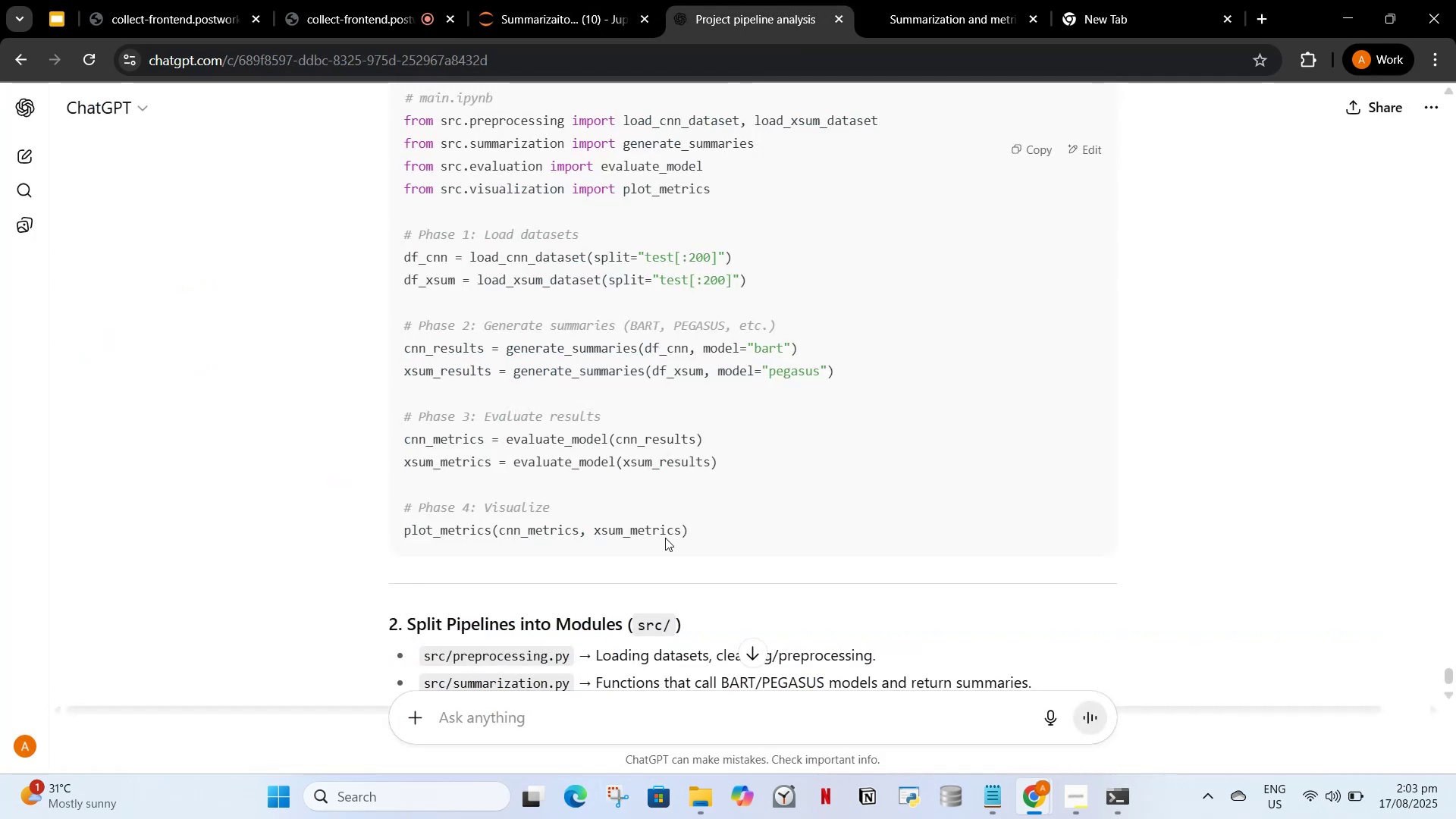 
key(Control+V)
 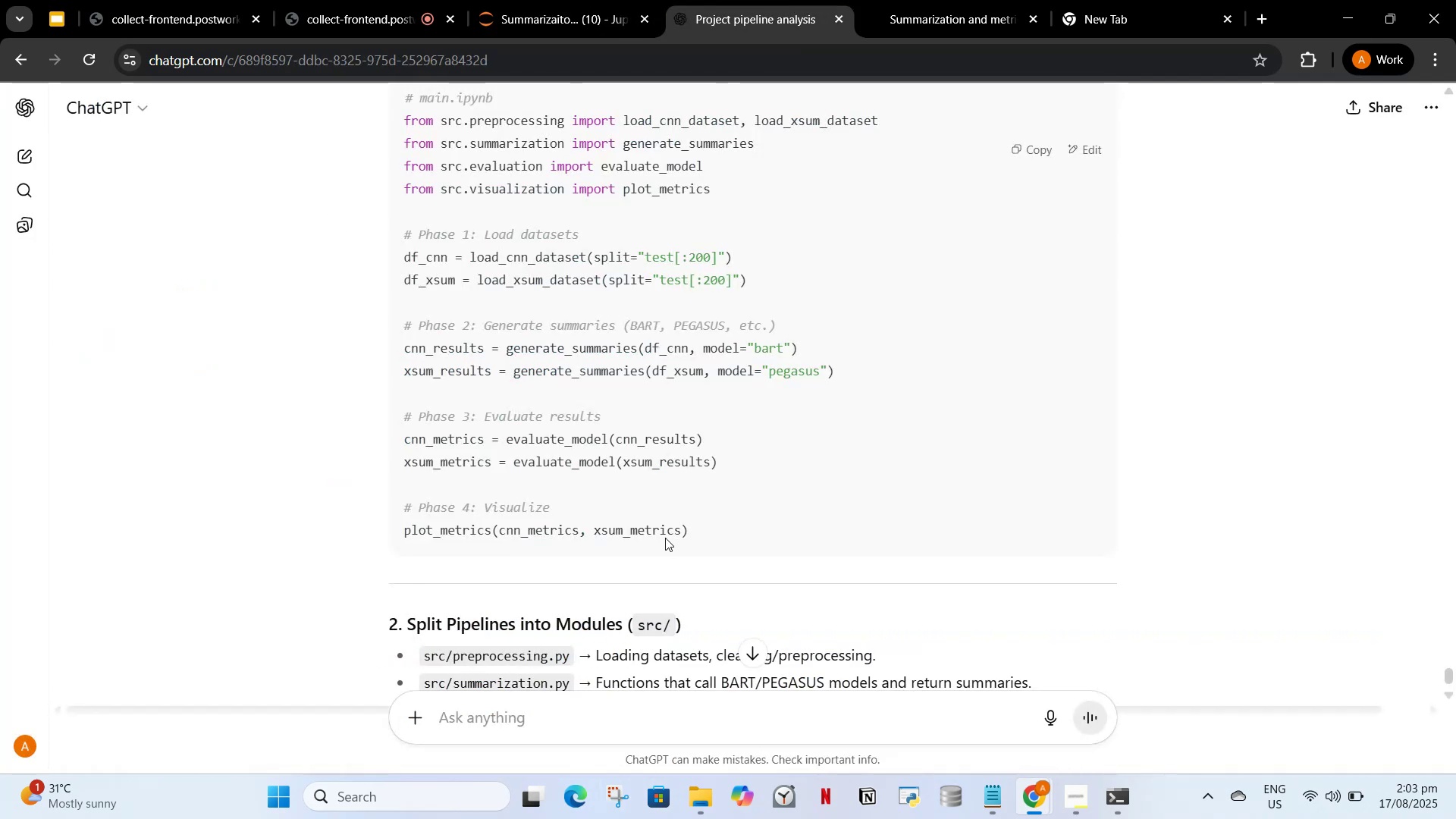 
type( this for leading s)
key(Backspace)
type(xsum dataset make fub)
key(Backspace)
type(ntion for this also)
 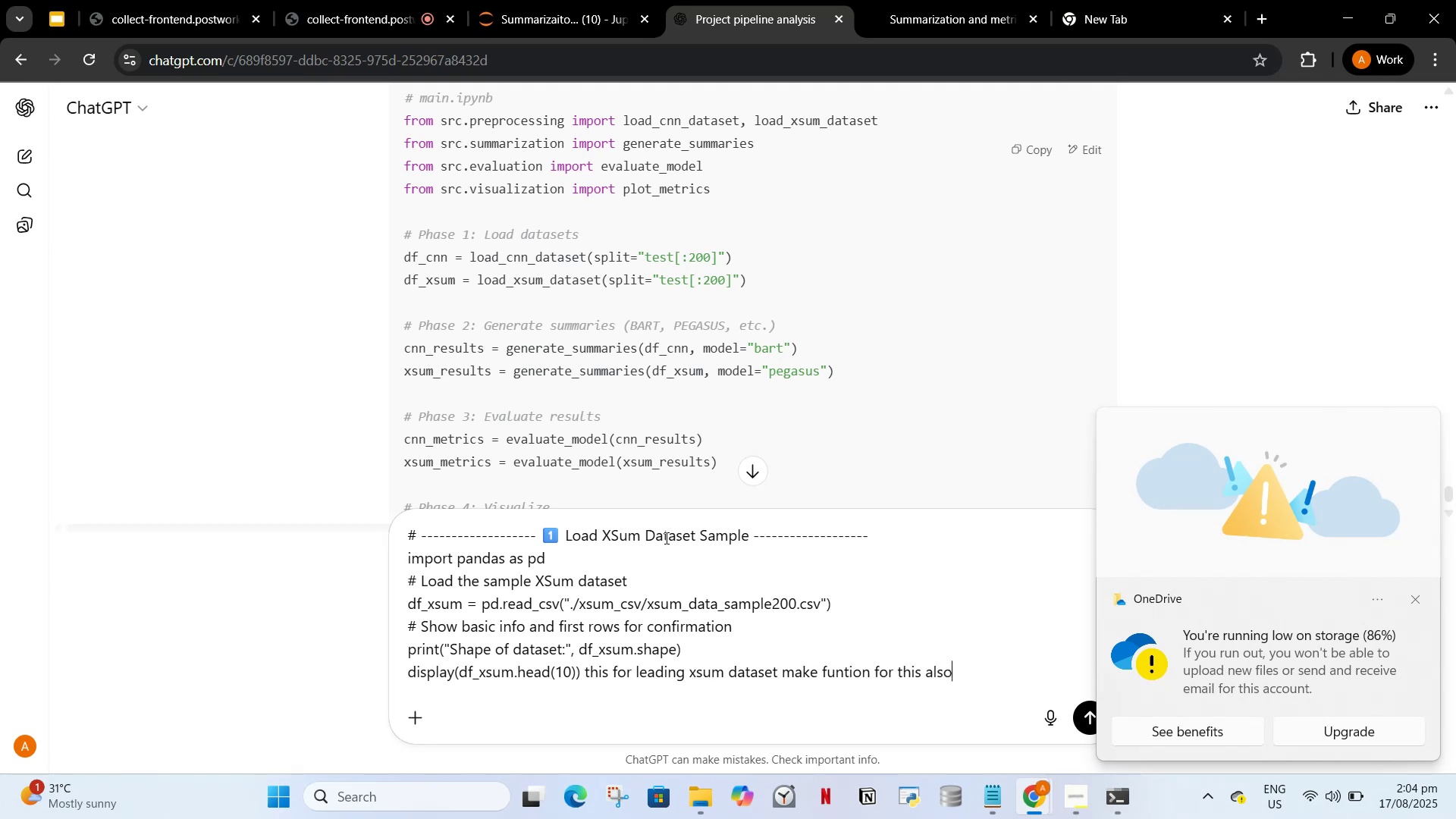 
key(Enter)
 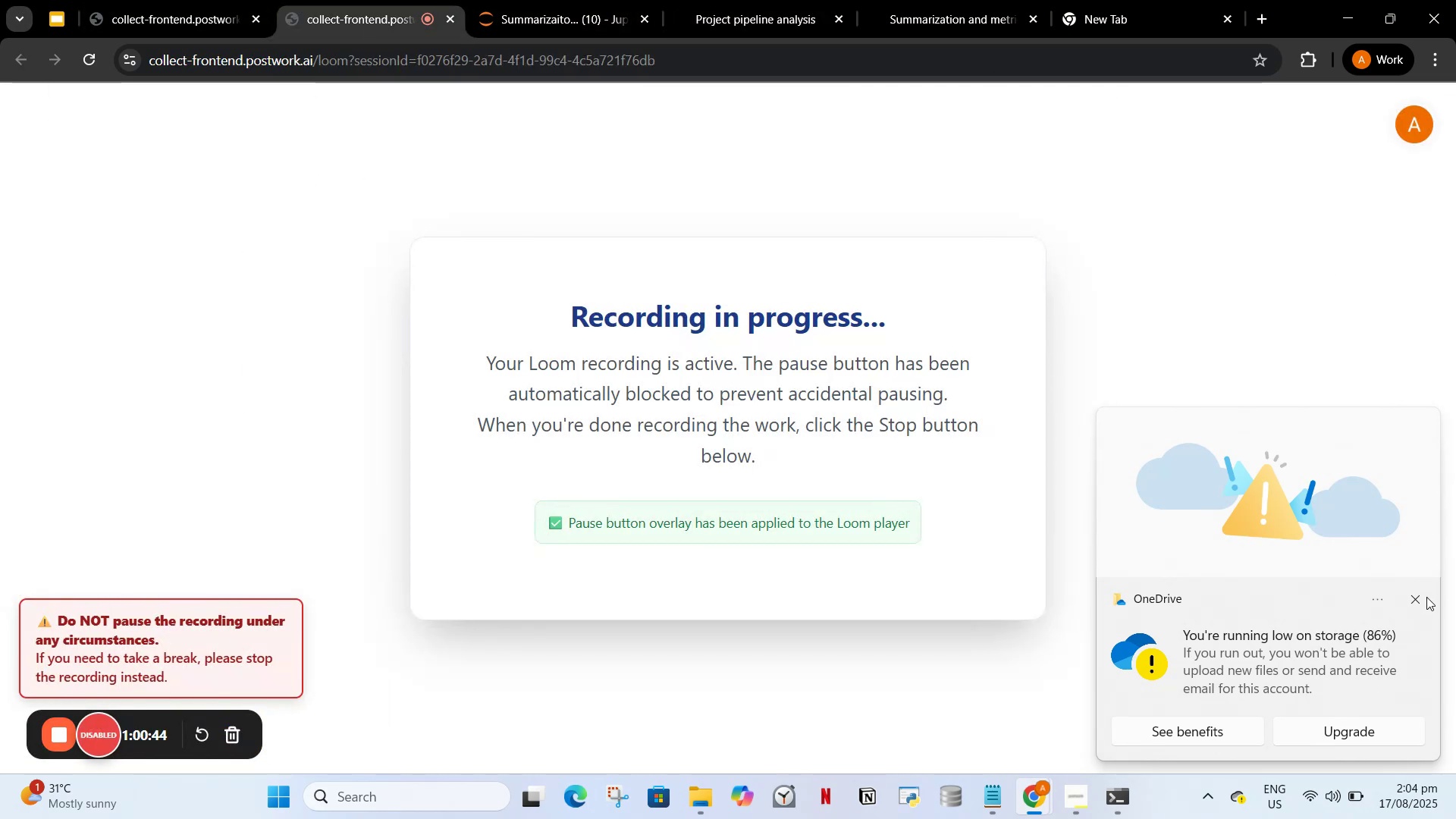 
wait(7.01)
 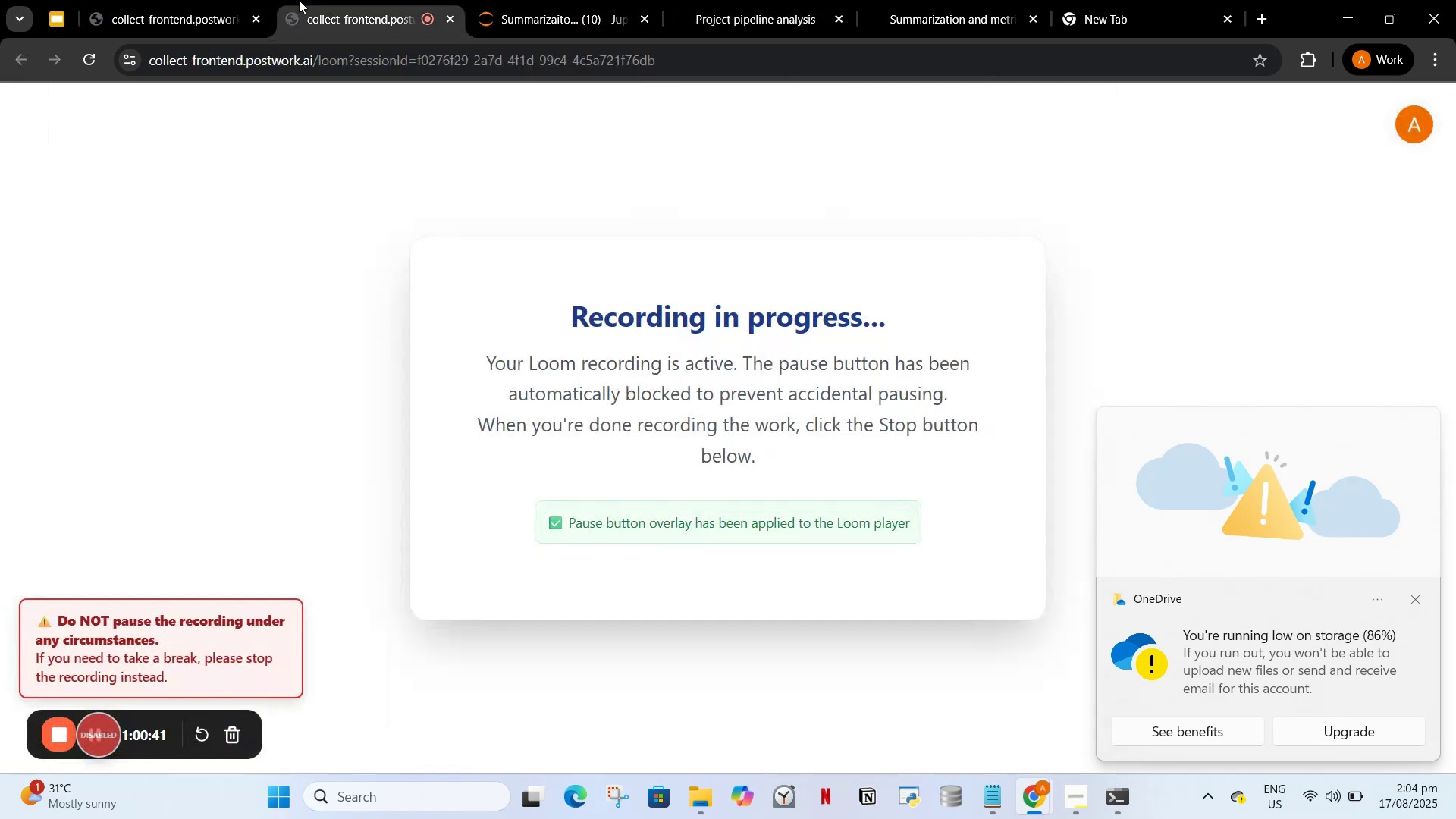 
left_click([1417, 595])
 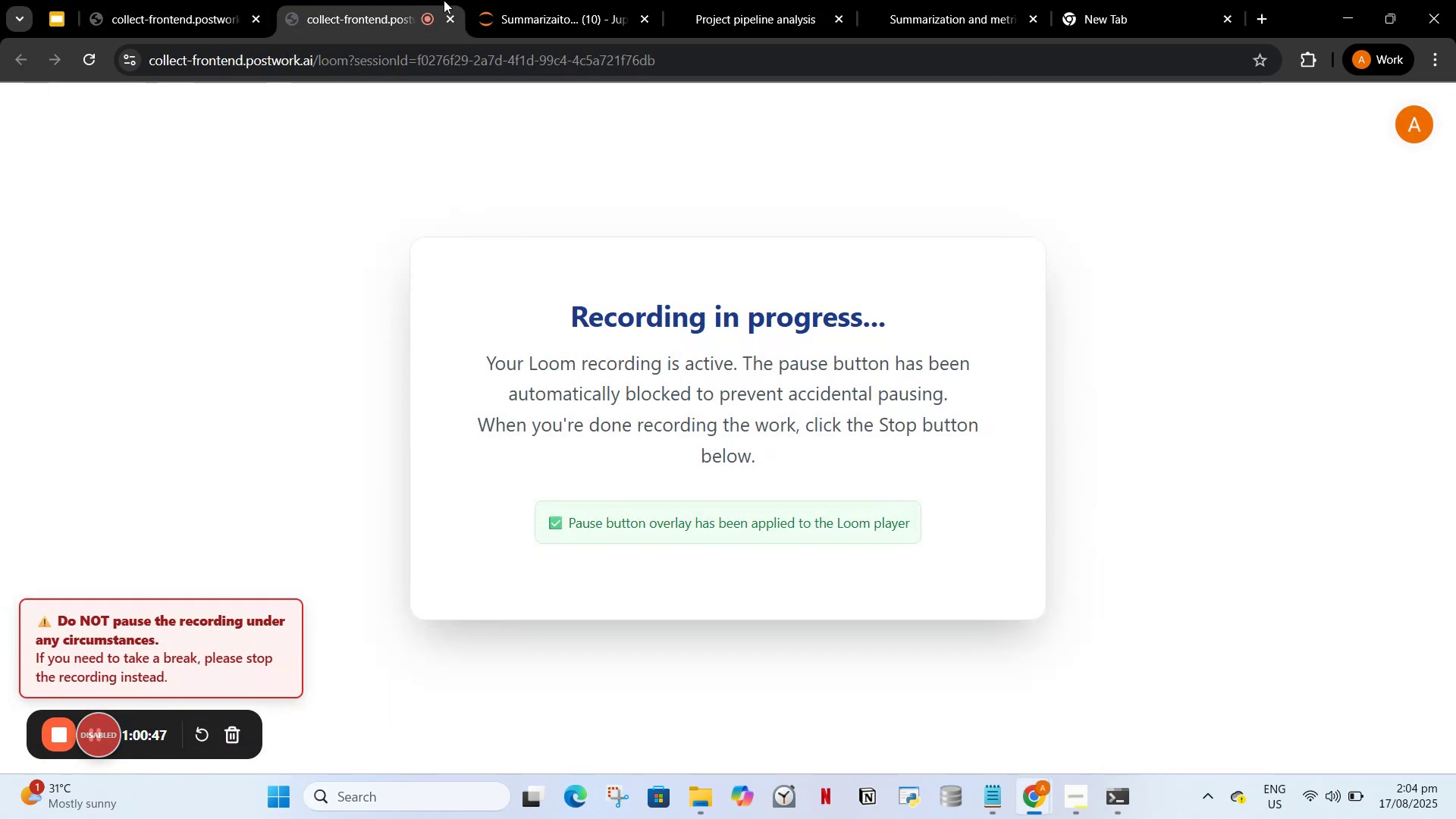 
left_click([623, 0])
 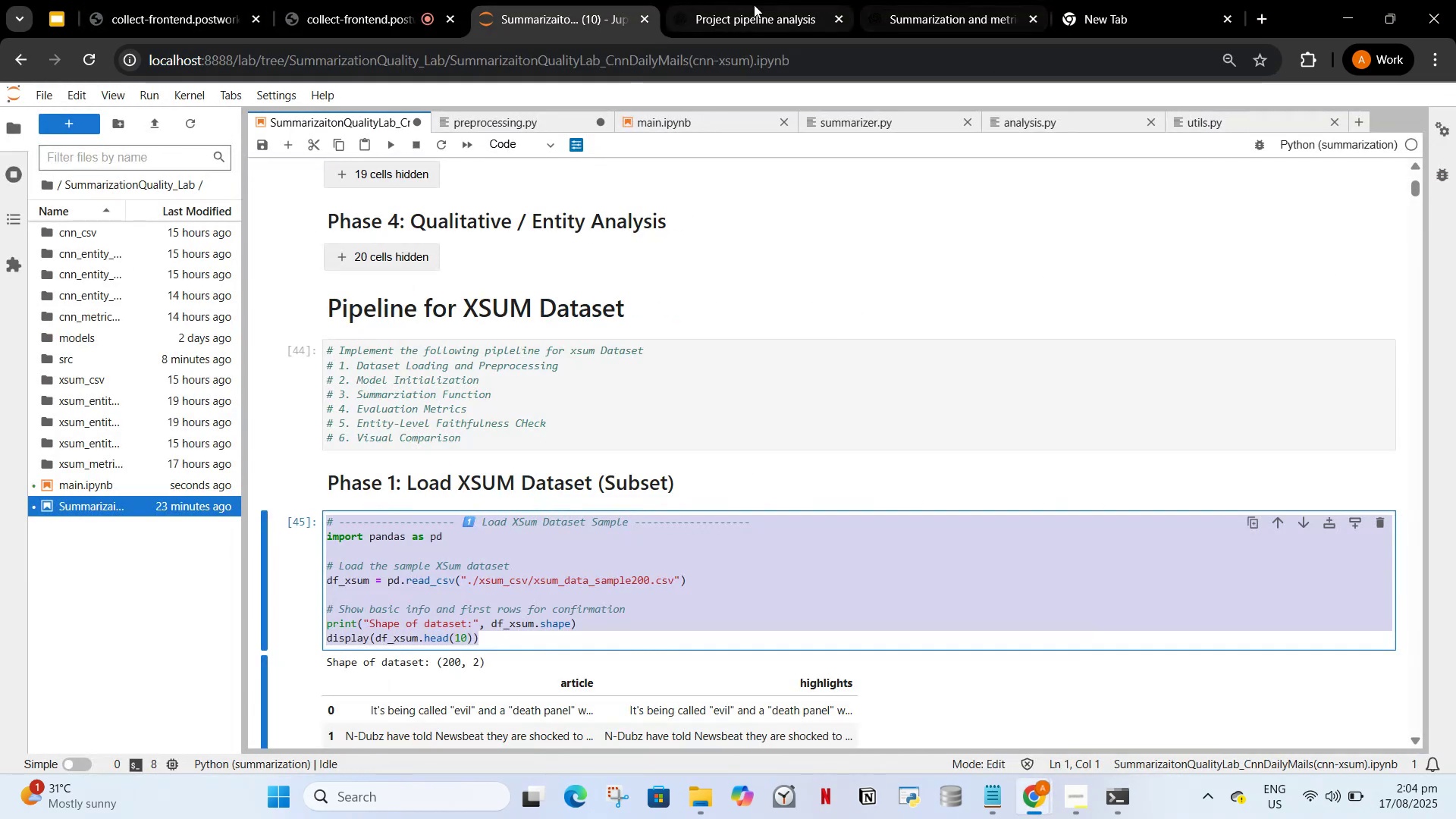 
left_click([754, 4])
 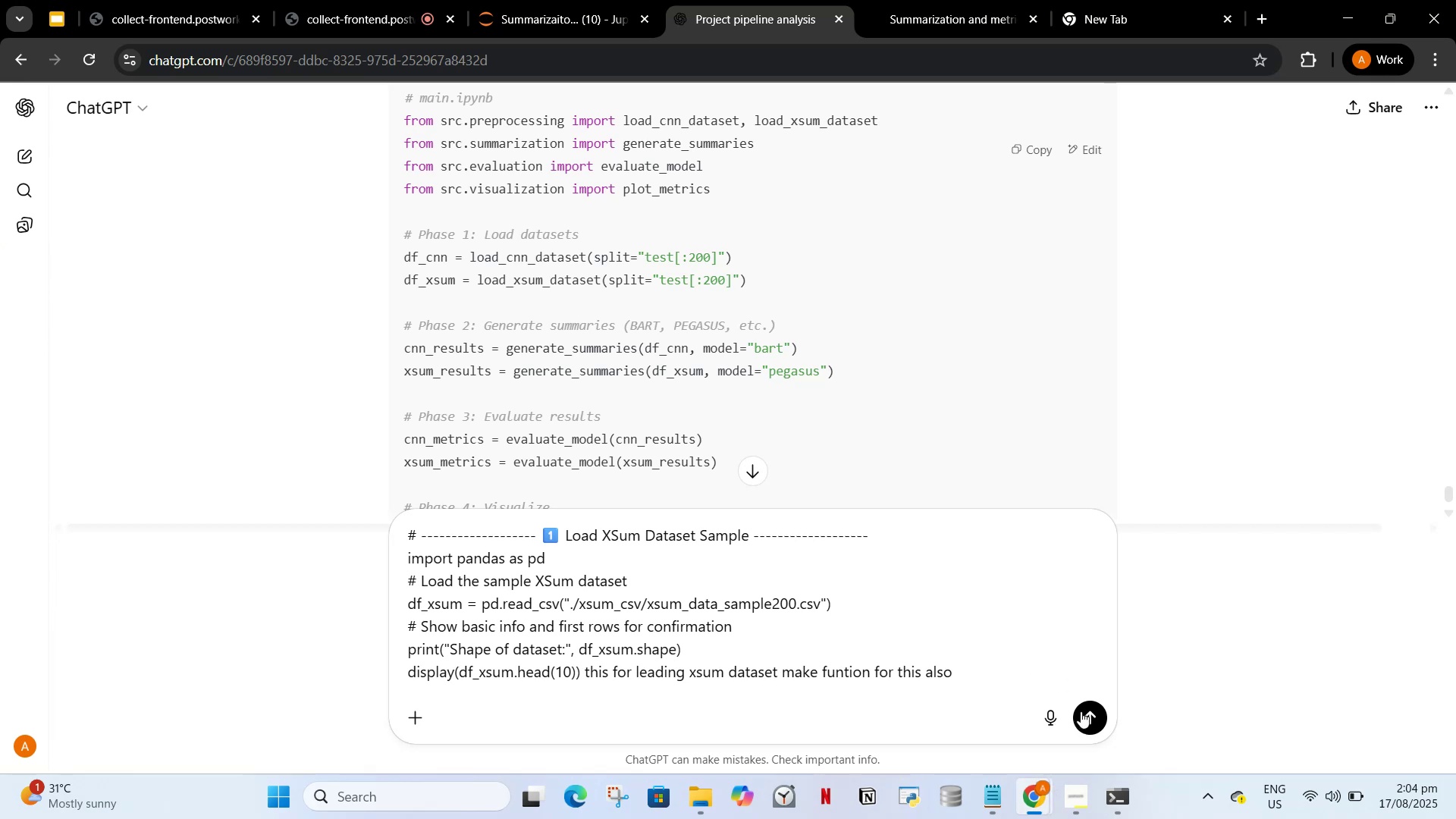 
left_click([1088, 718])
 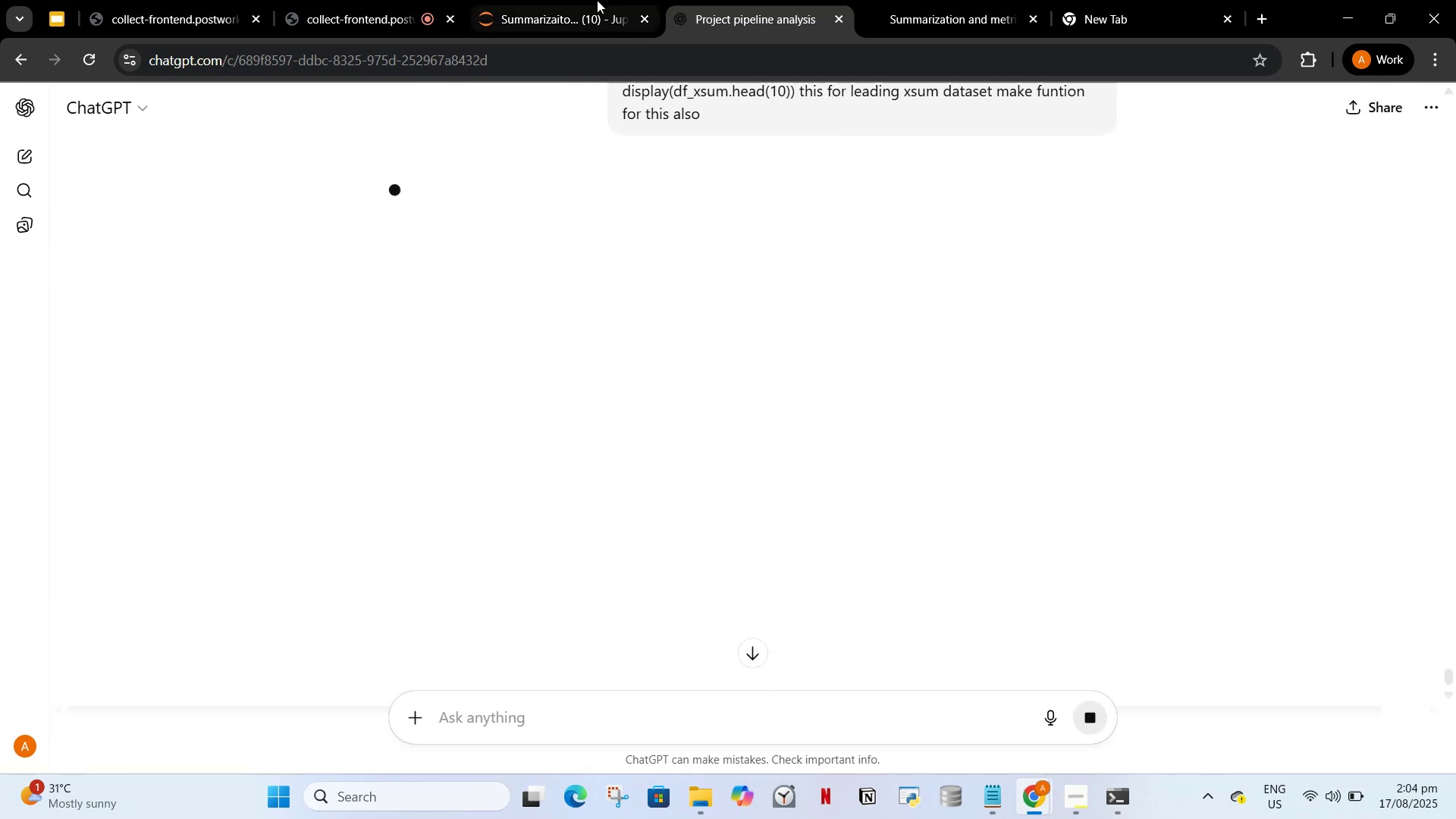 